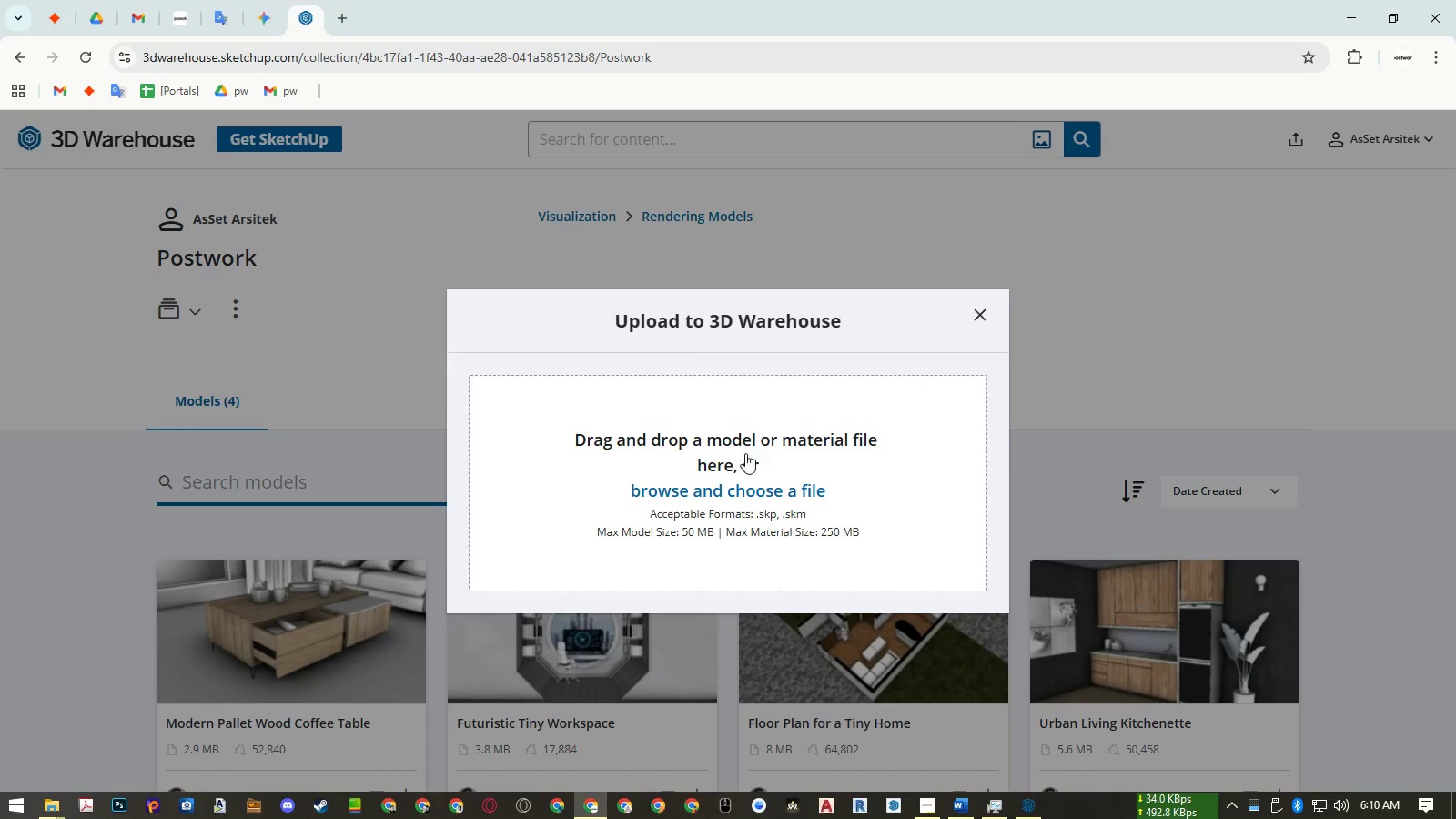 
left_click([715, 495])
 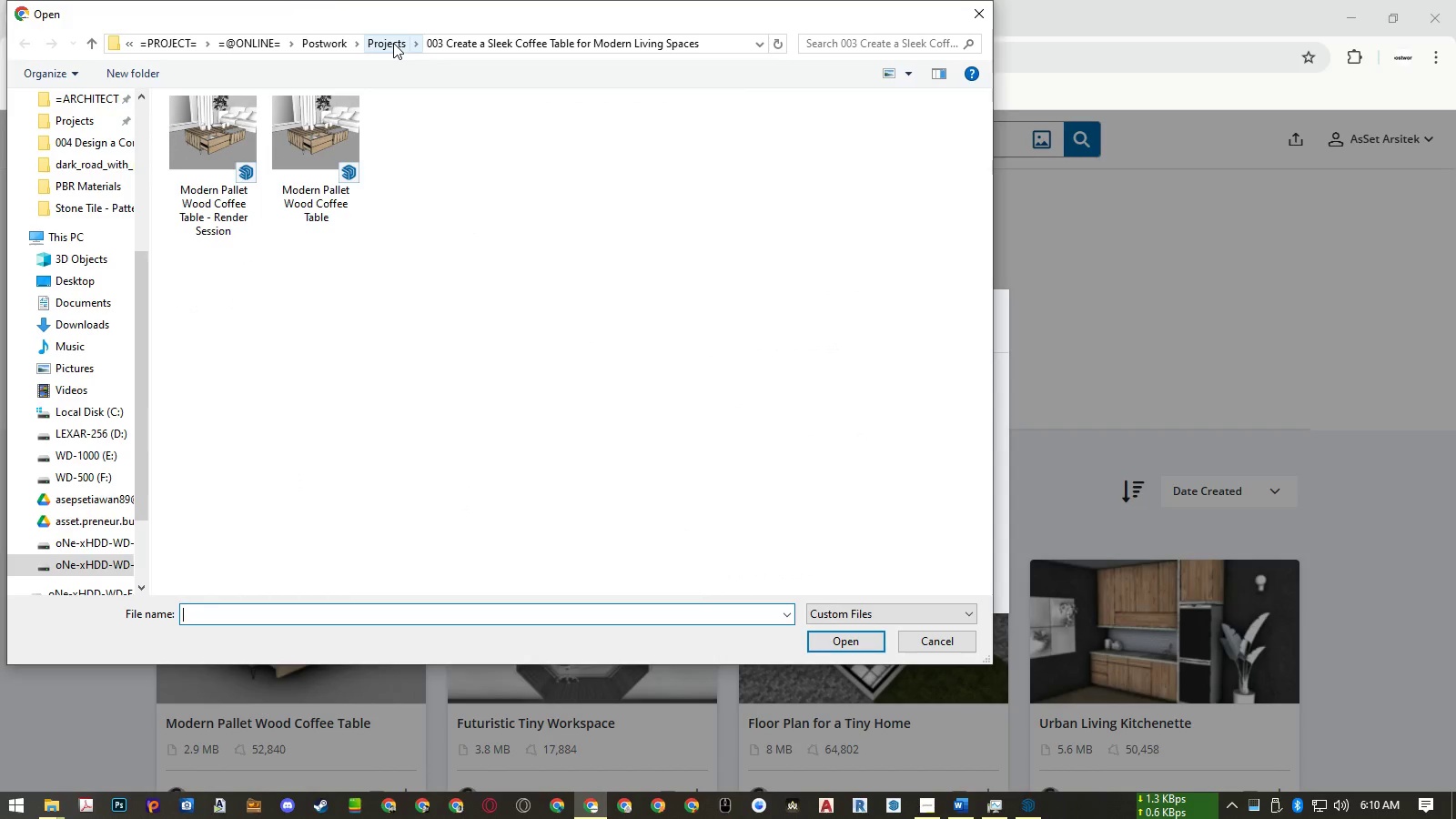 
left_click([393, 43])
 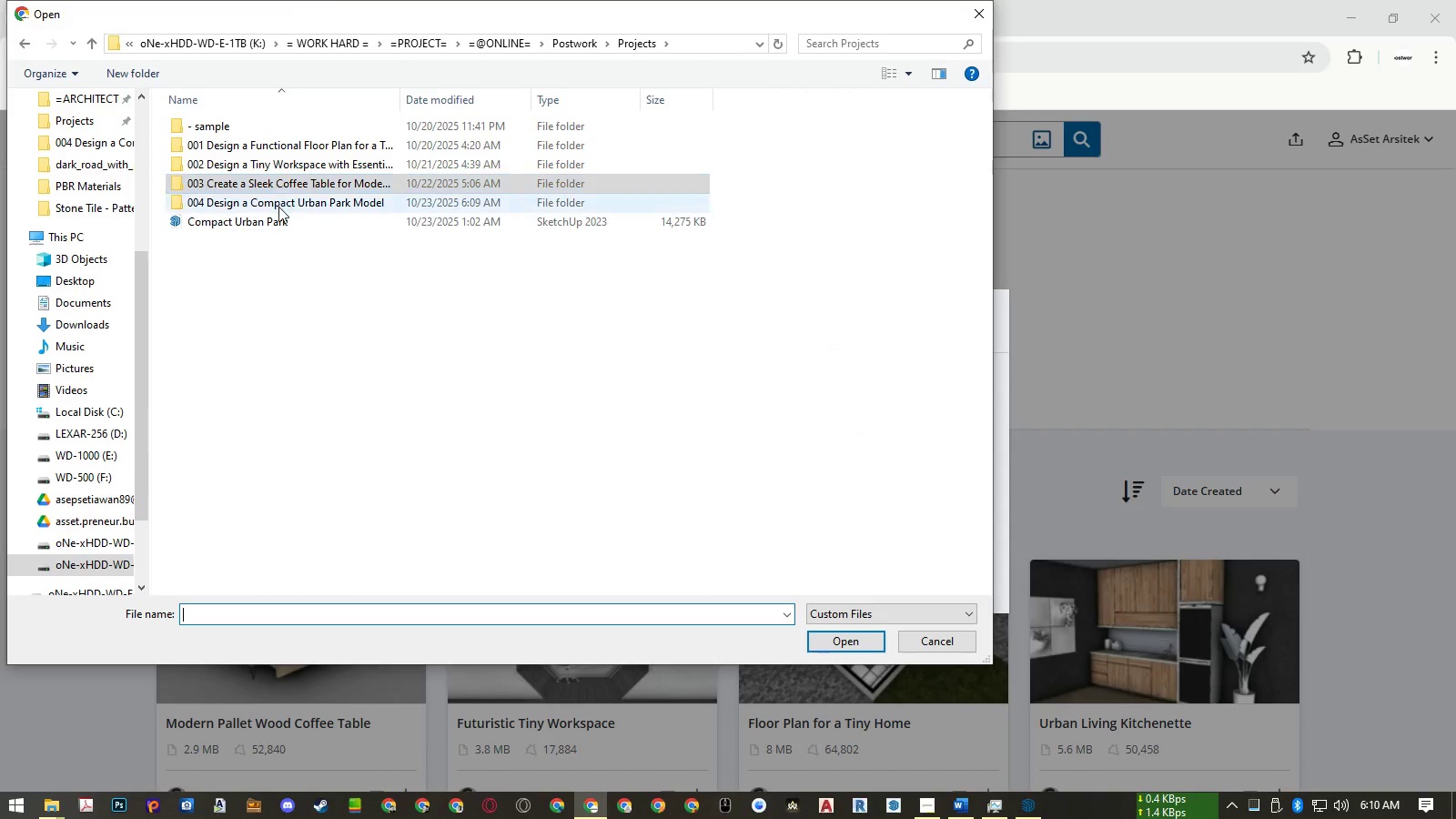 
double_click([278, 208])
 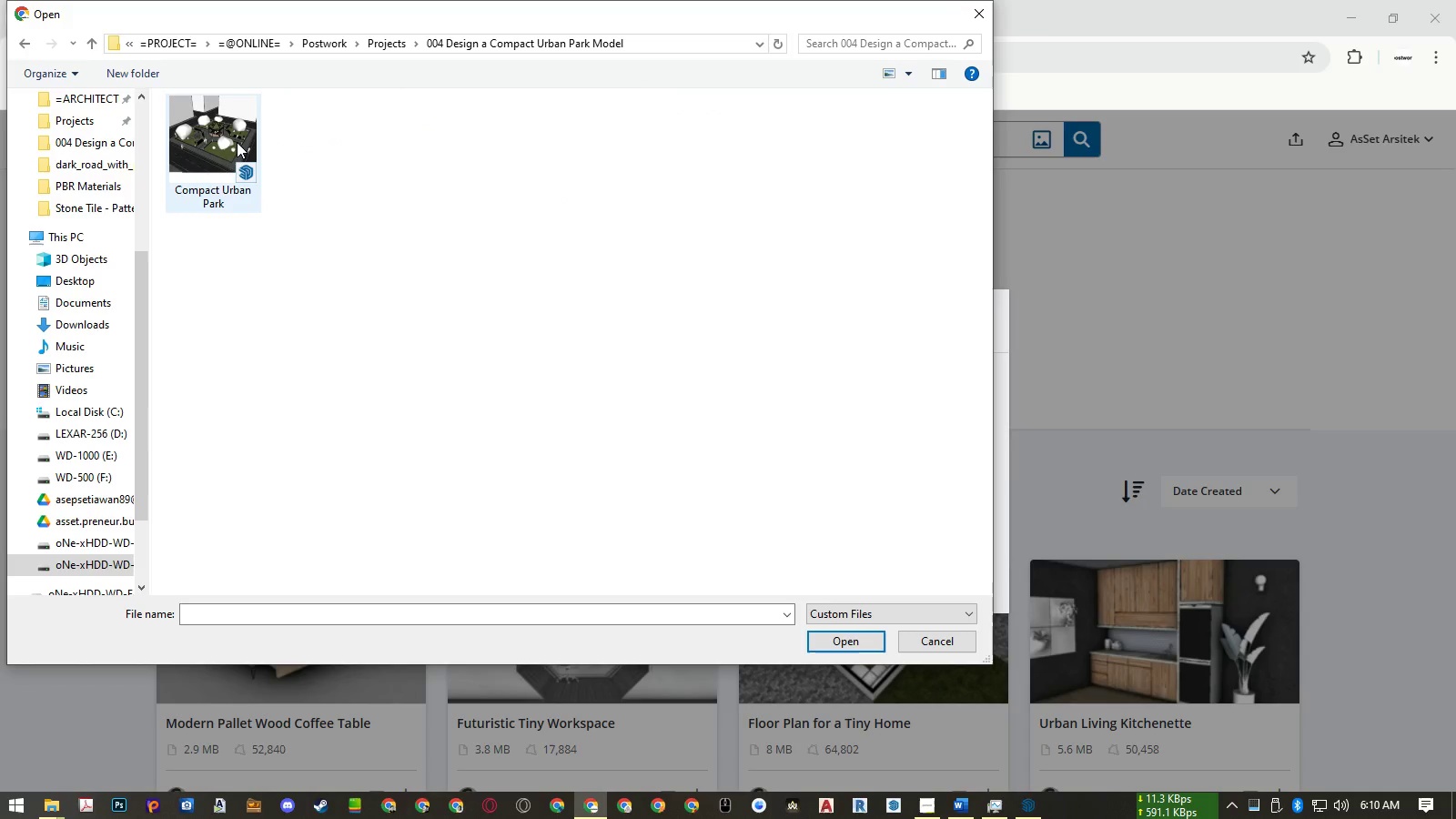 
left_click([237, 142])
 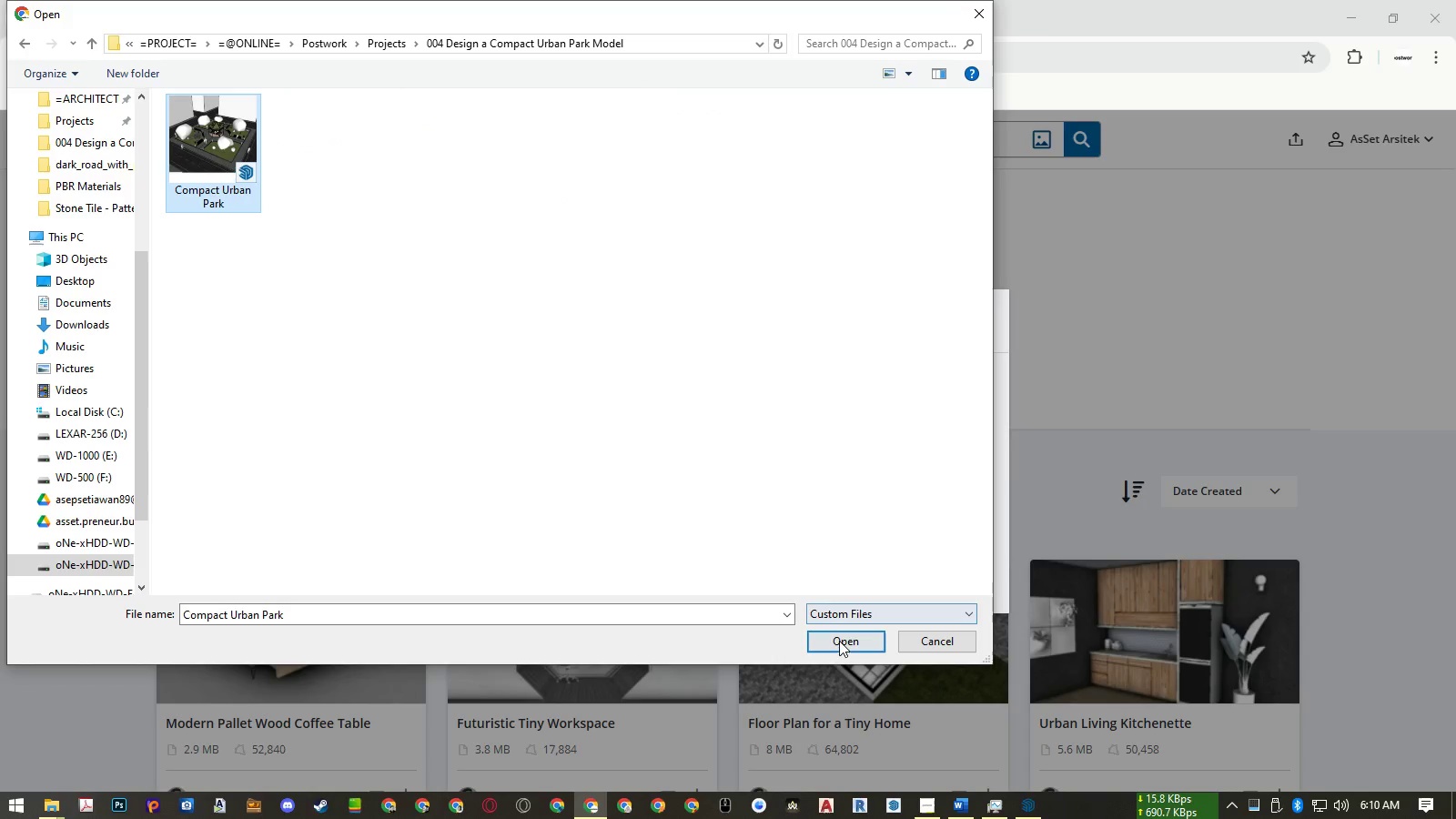 
left_click([841, 642])
 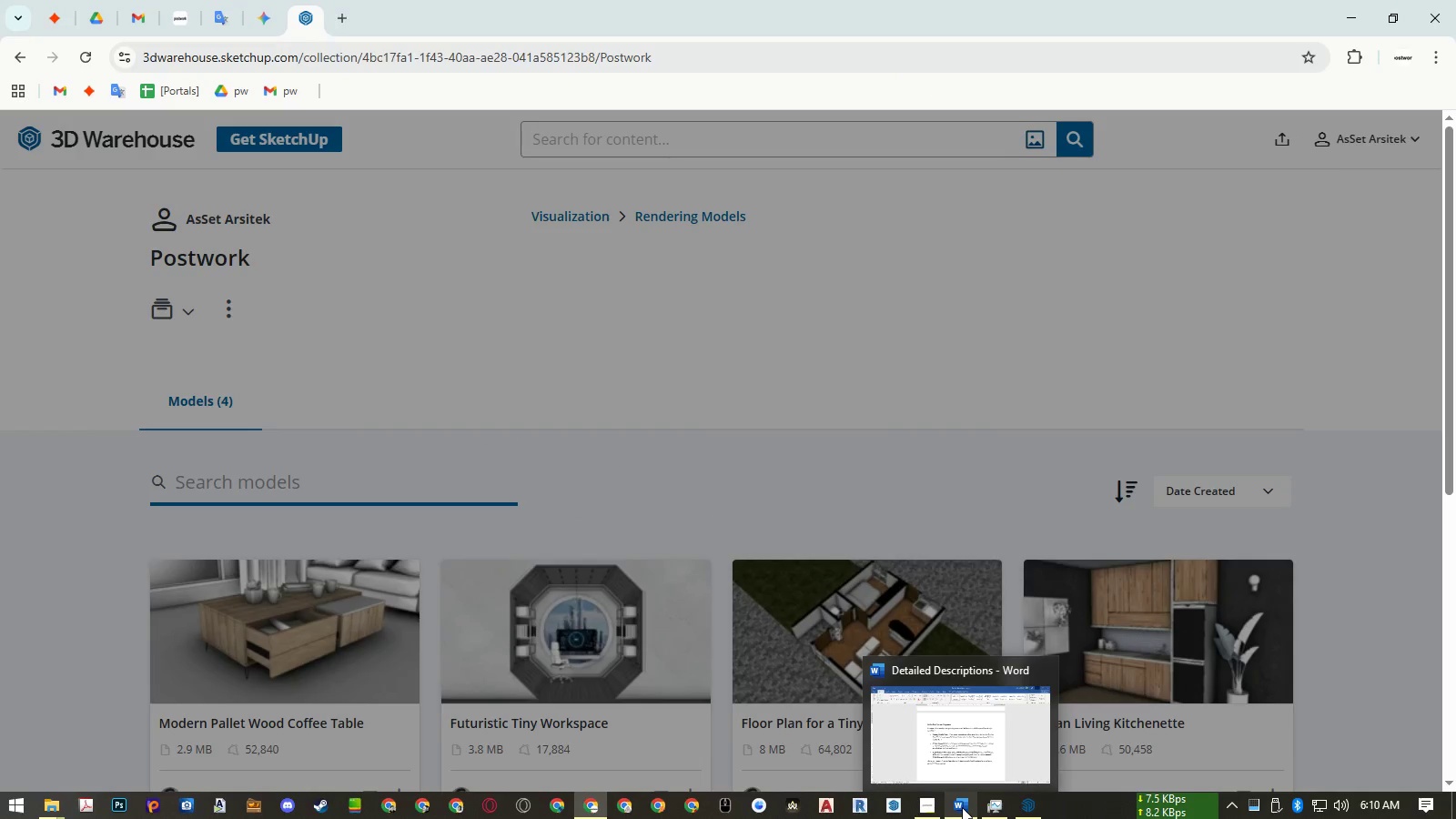 
left_click([962, 807])
 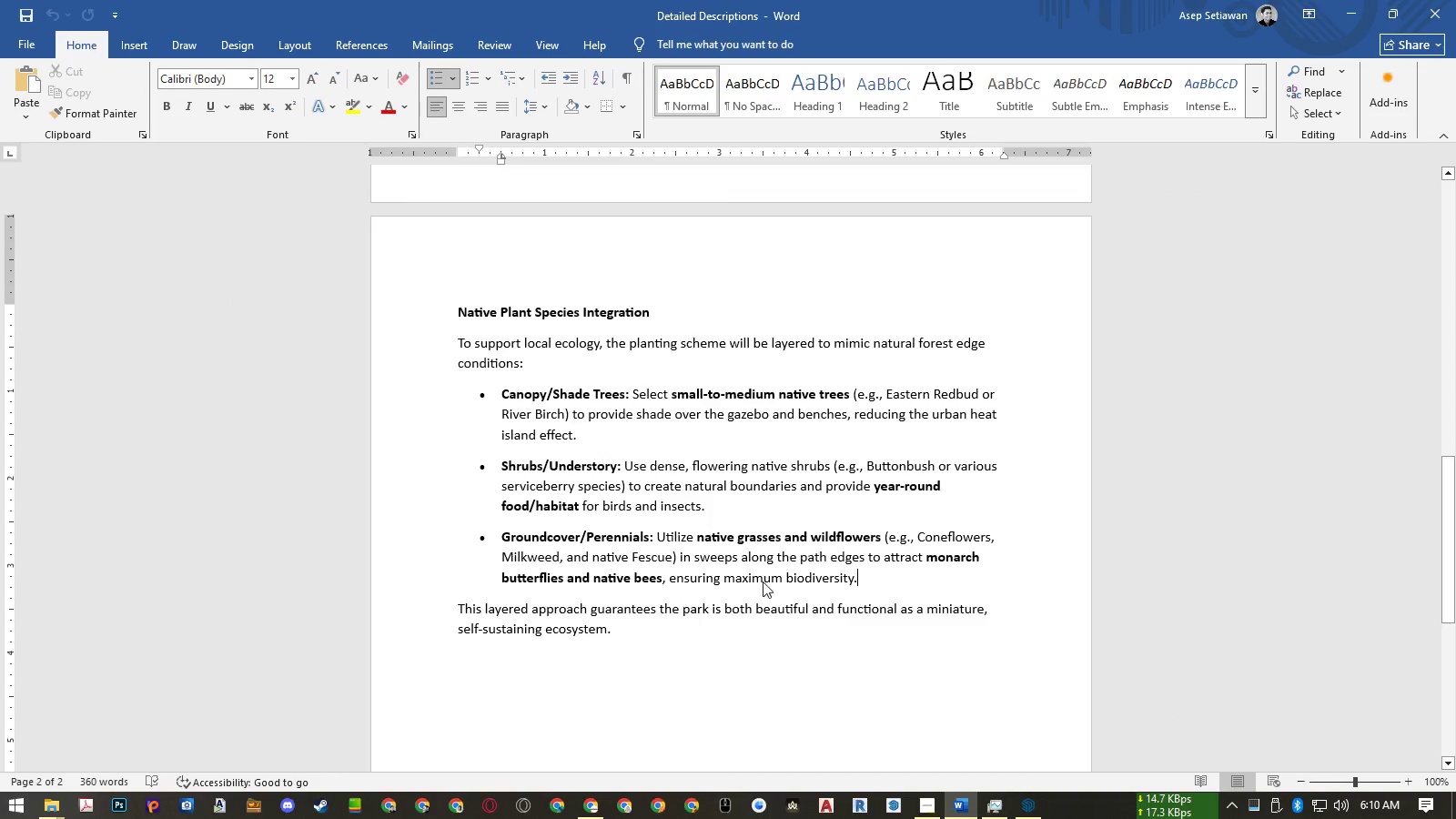 
scroll: coordinate [662, 459], scroll_direction: up, amount: 36.0
 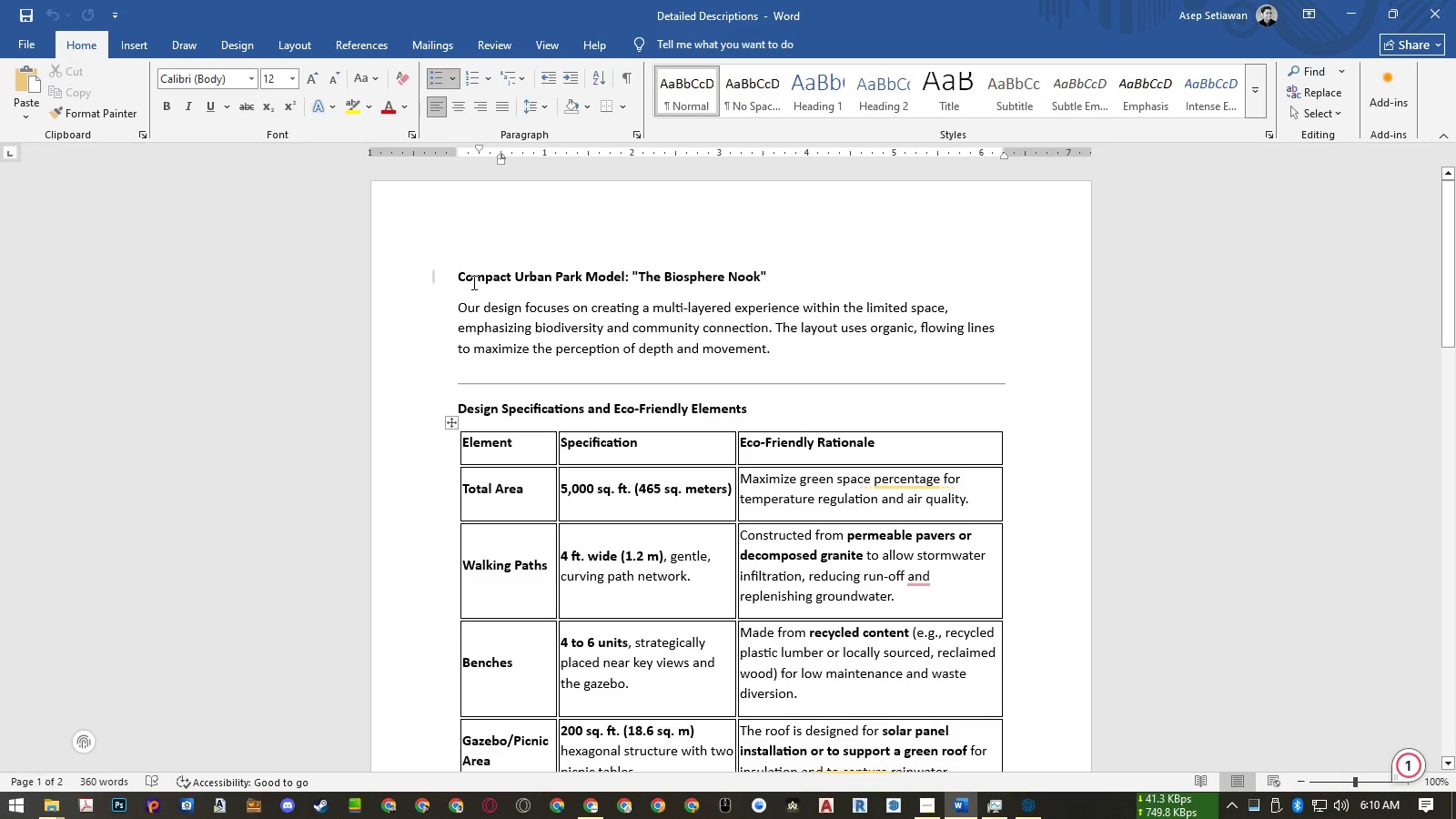 
left_click([474, 278])
 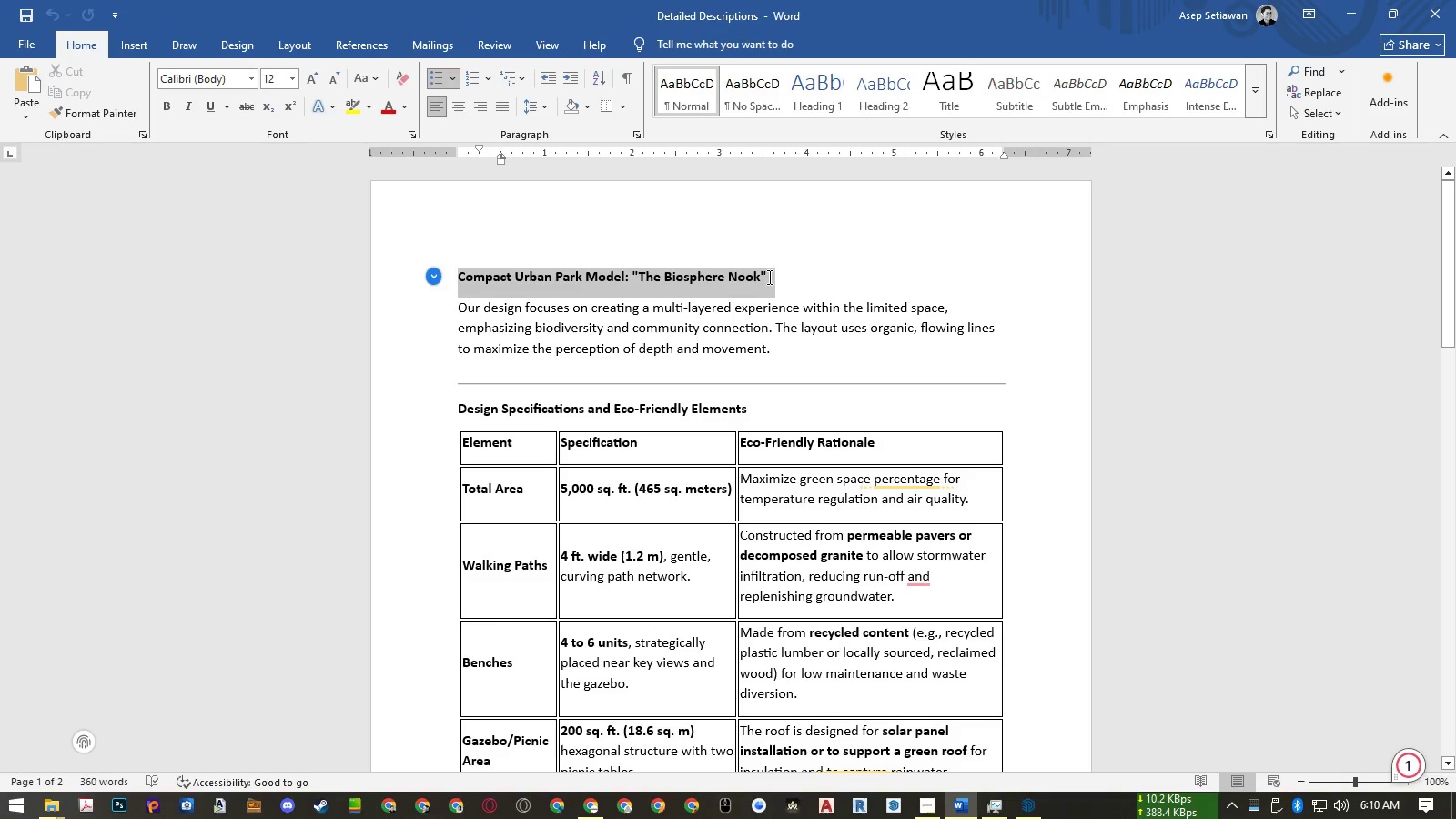 
key(Control+ControlLeft)
 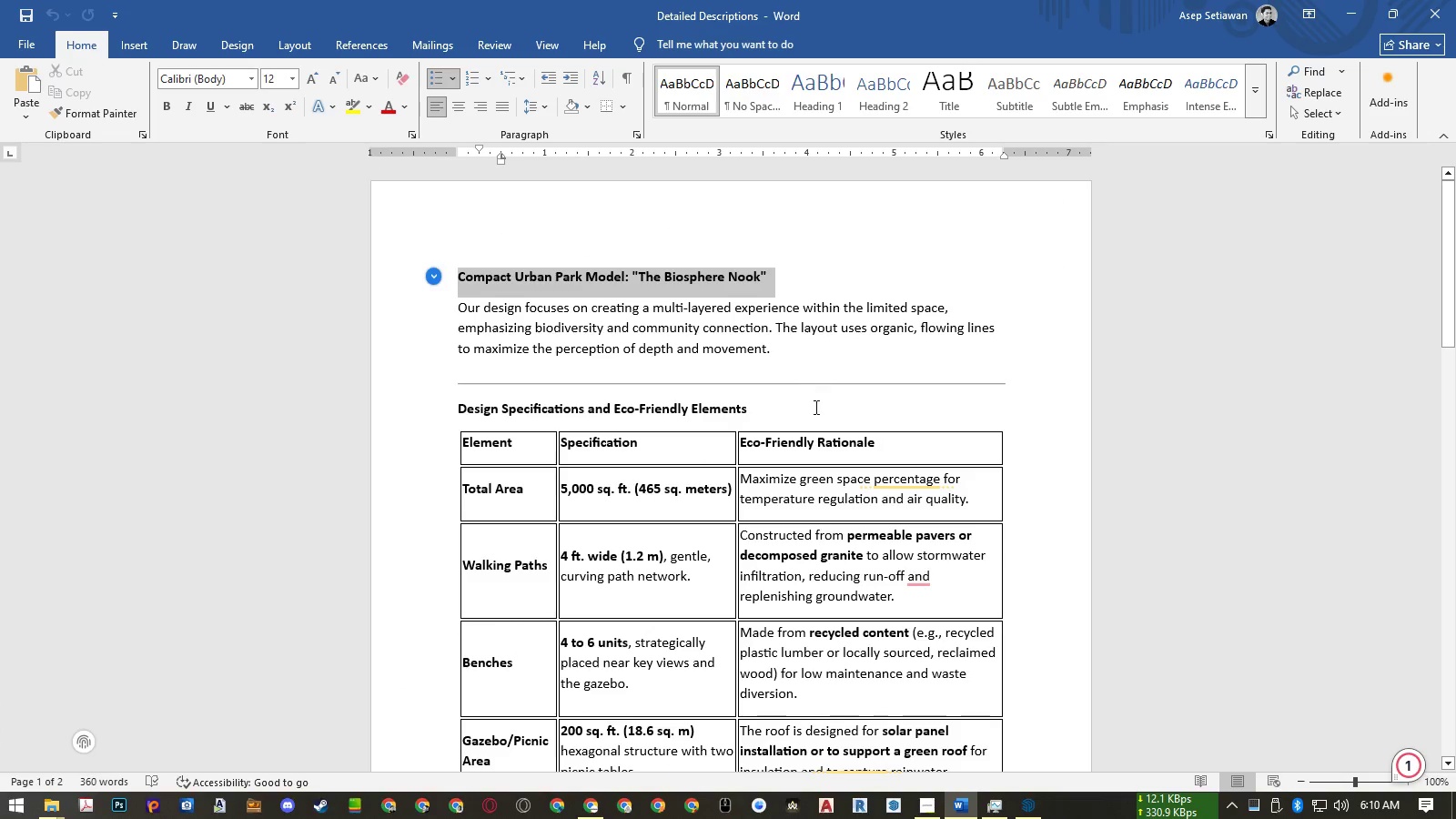 
key(Control+C)
 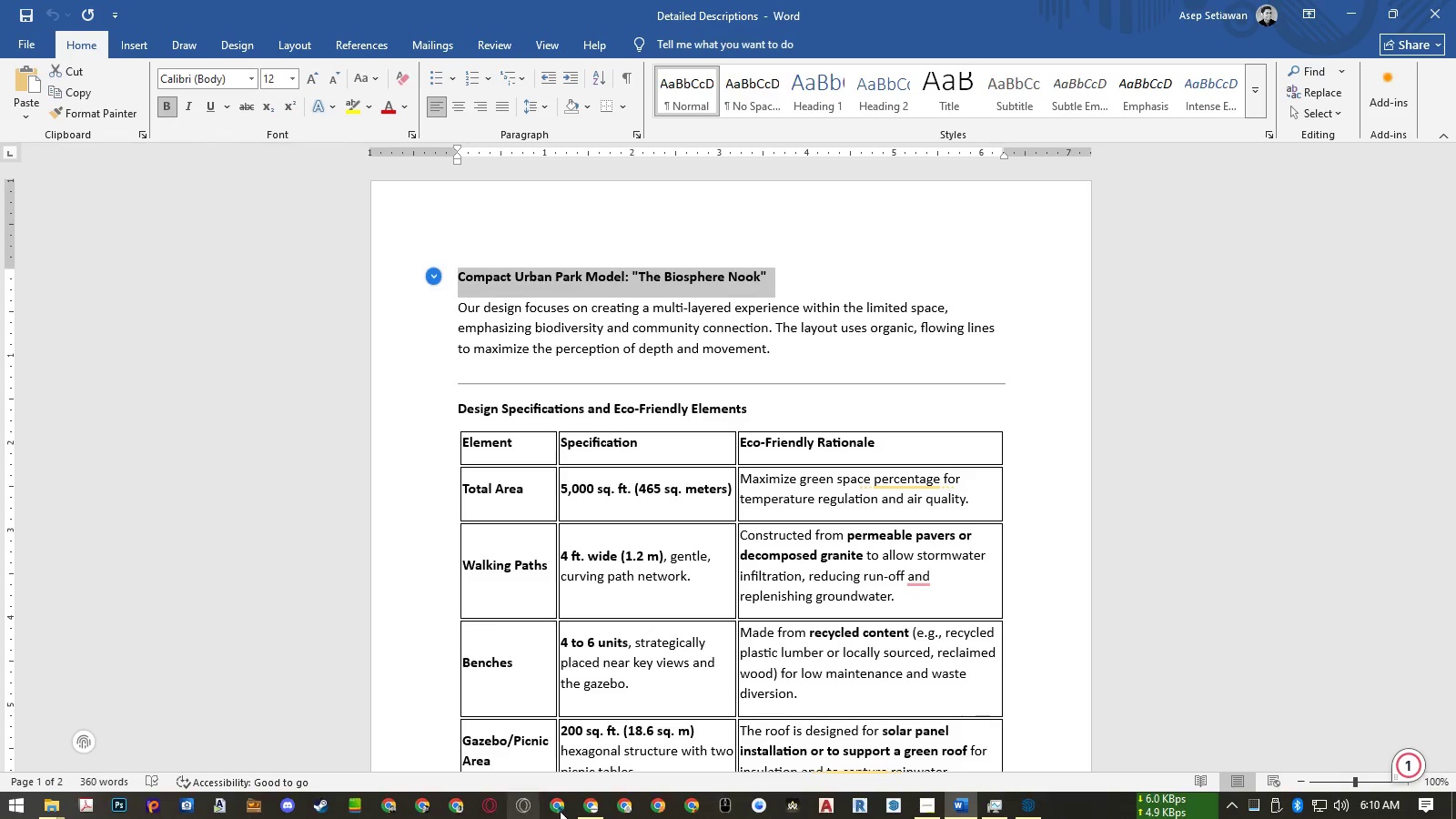 
left_click([579, 812])
 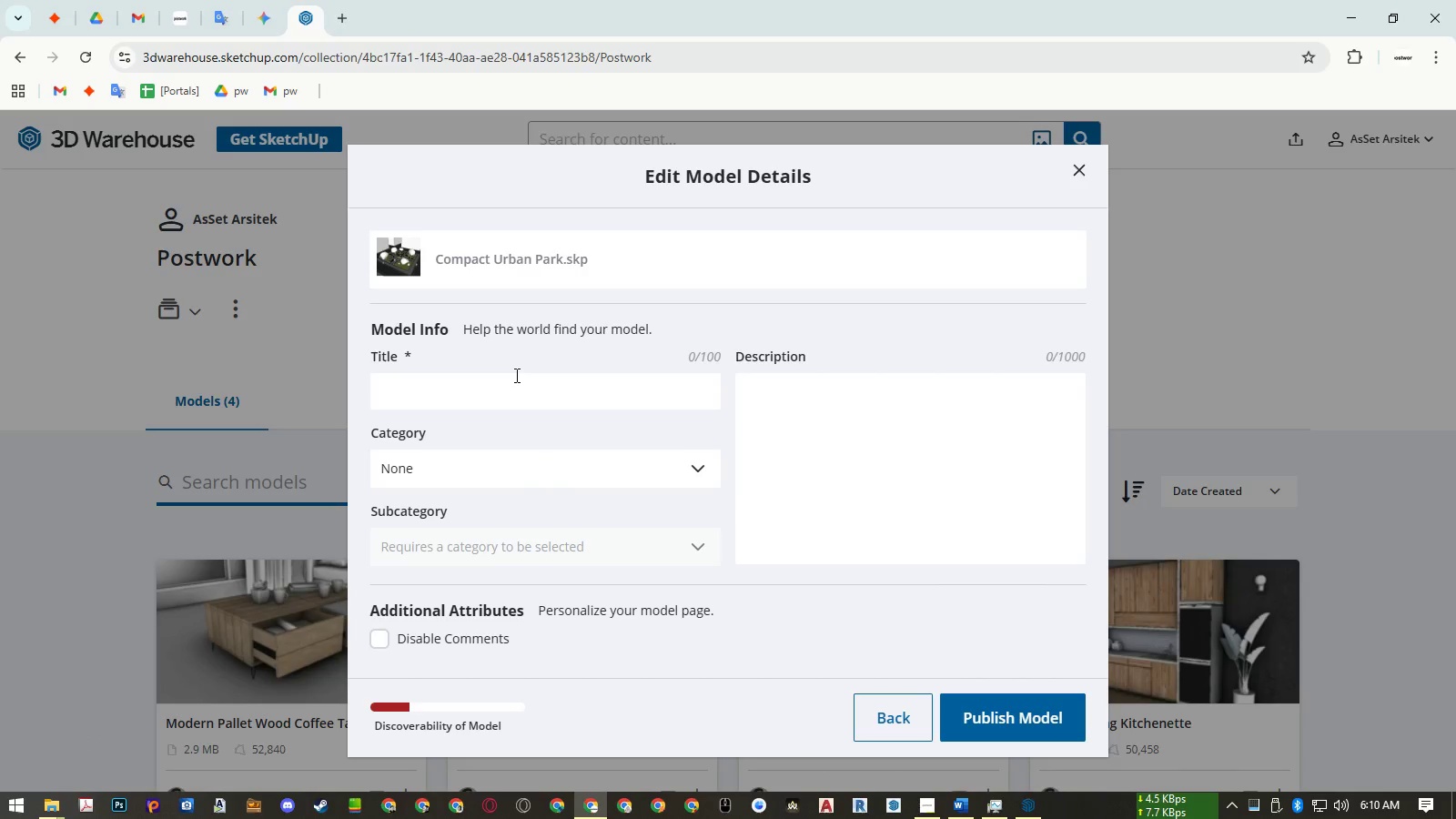 
left_click([511, 389])
 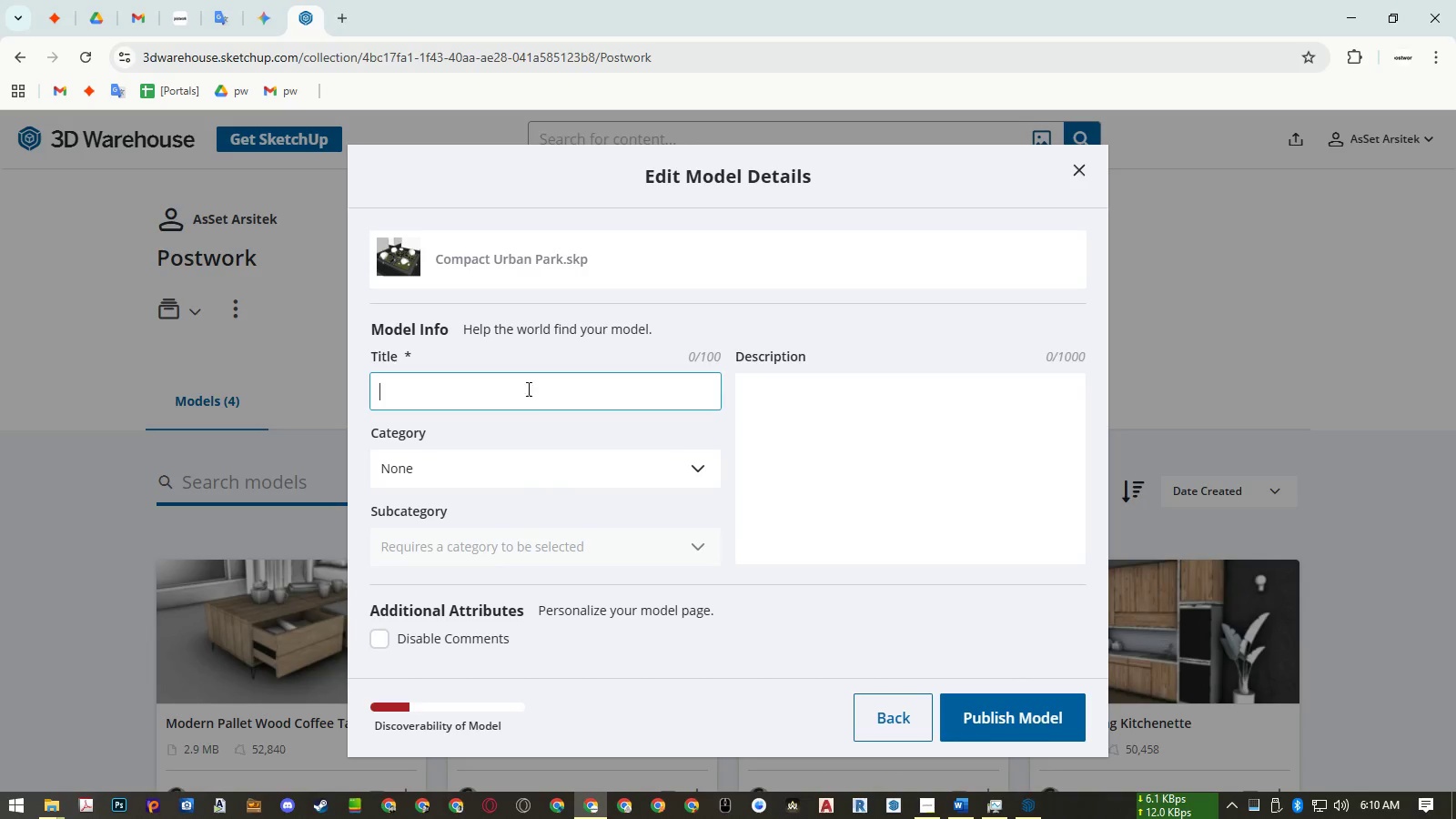 
key(Control+ControlLeft)
 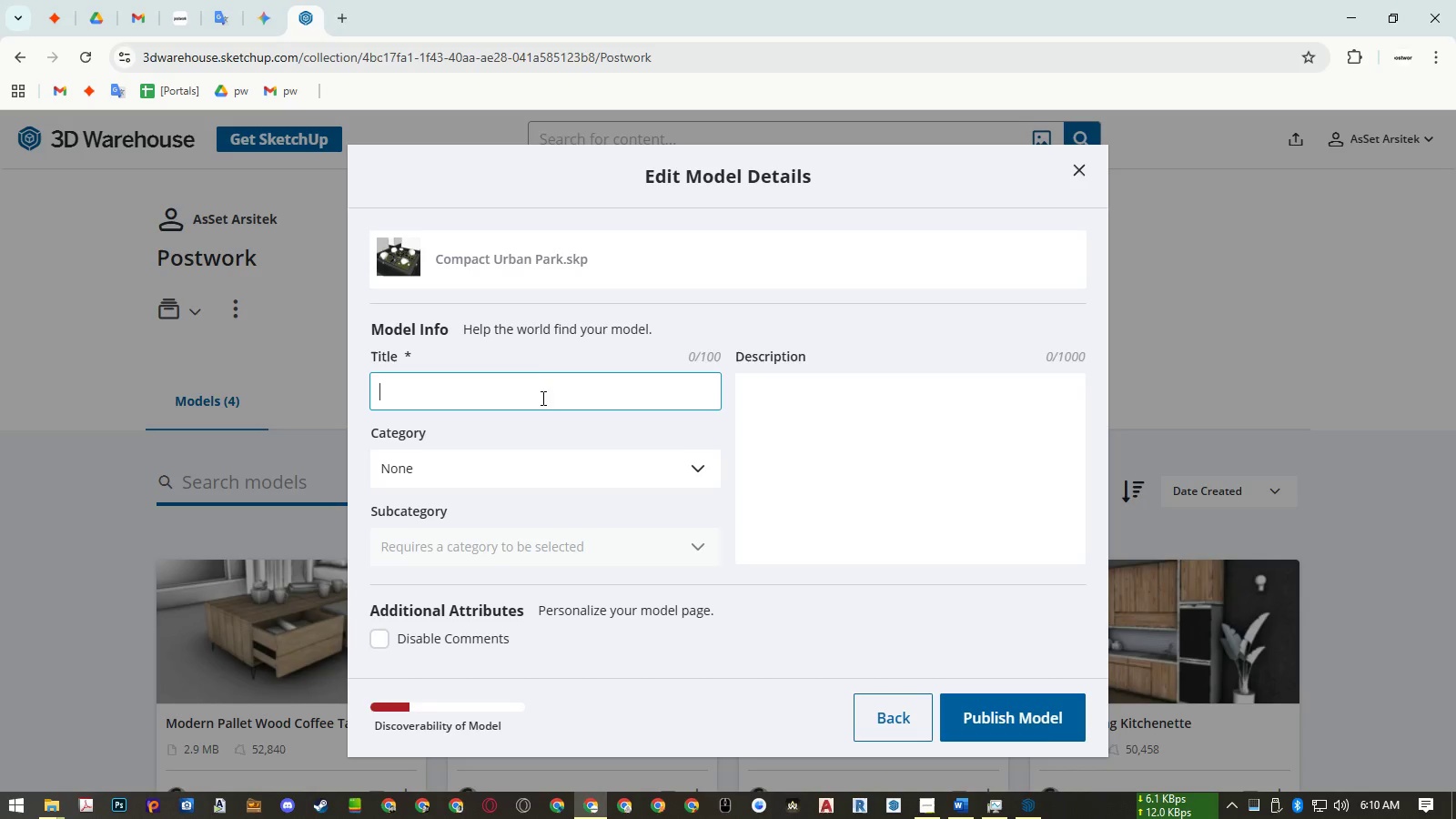 
key(Control+V)
 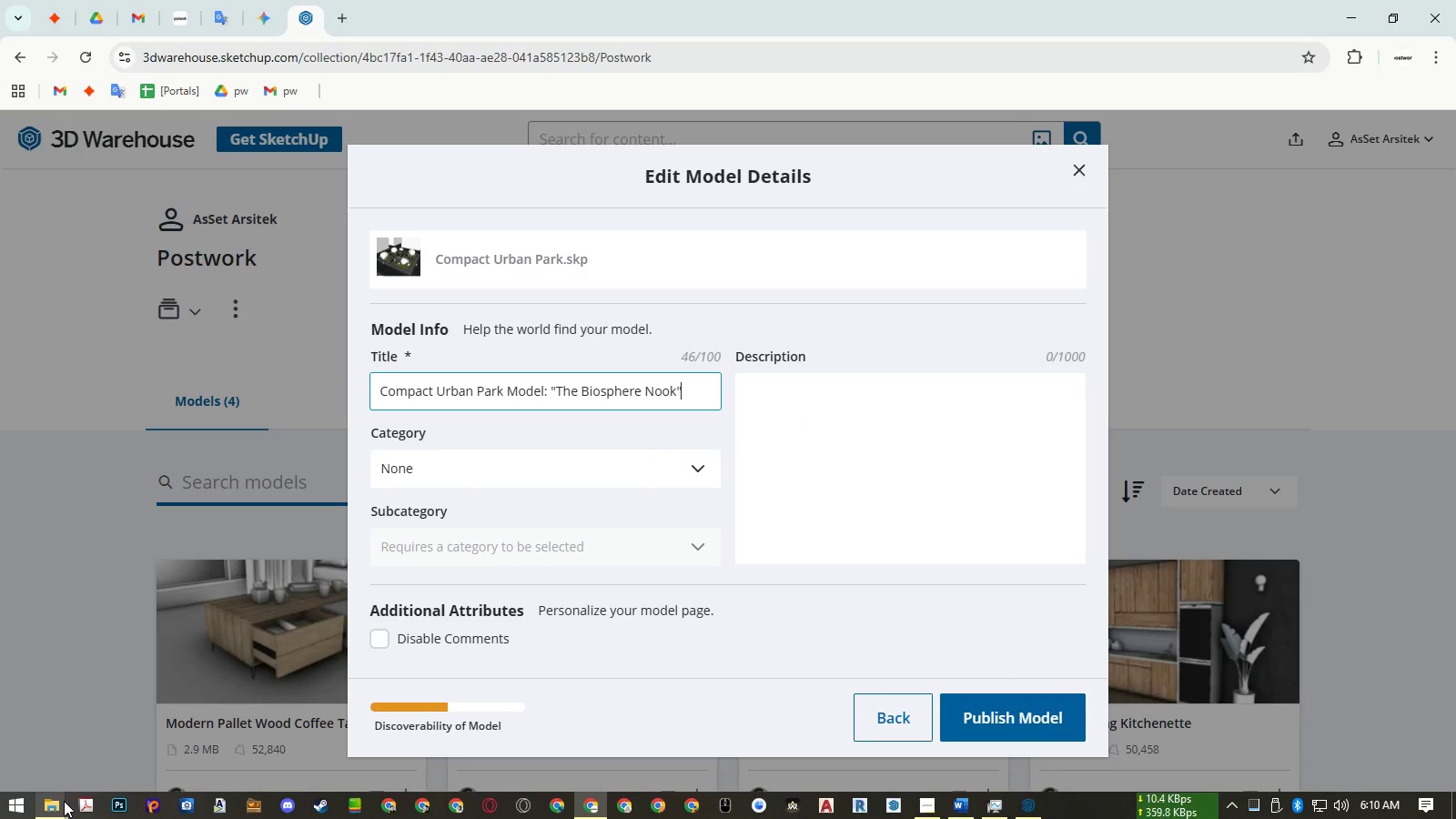 
wait(6.0)
 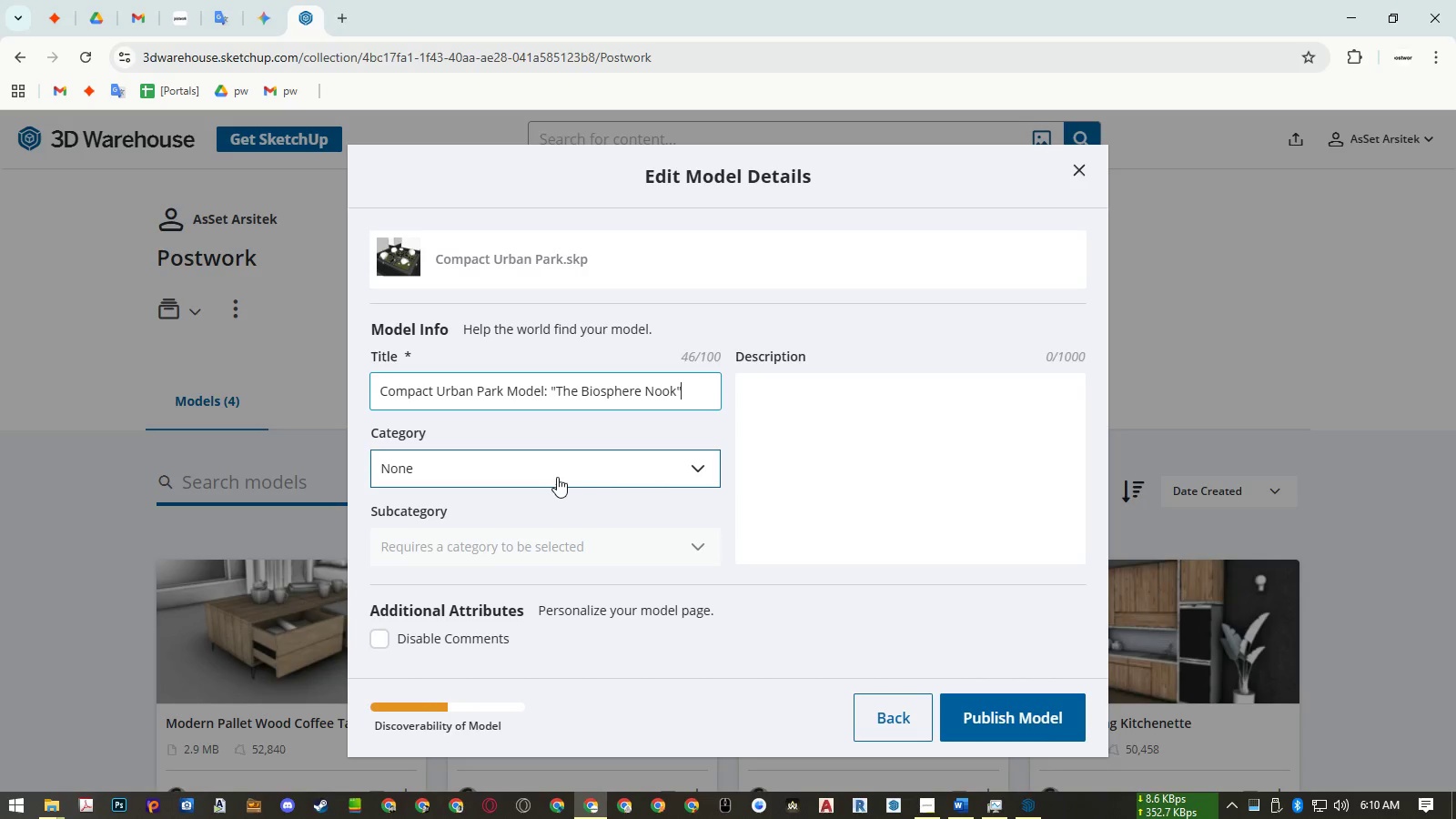 
left_click([958, 816])
 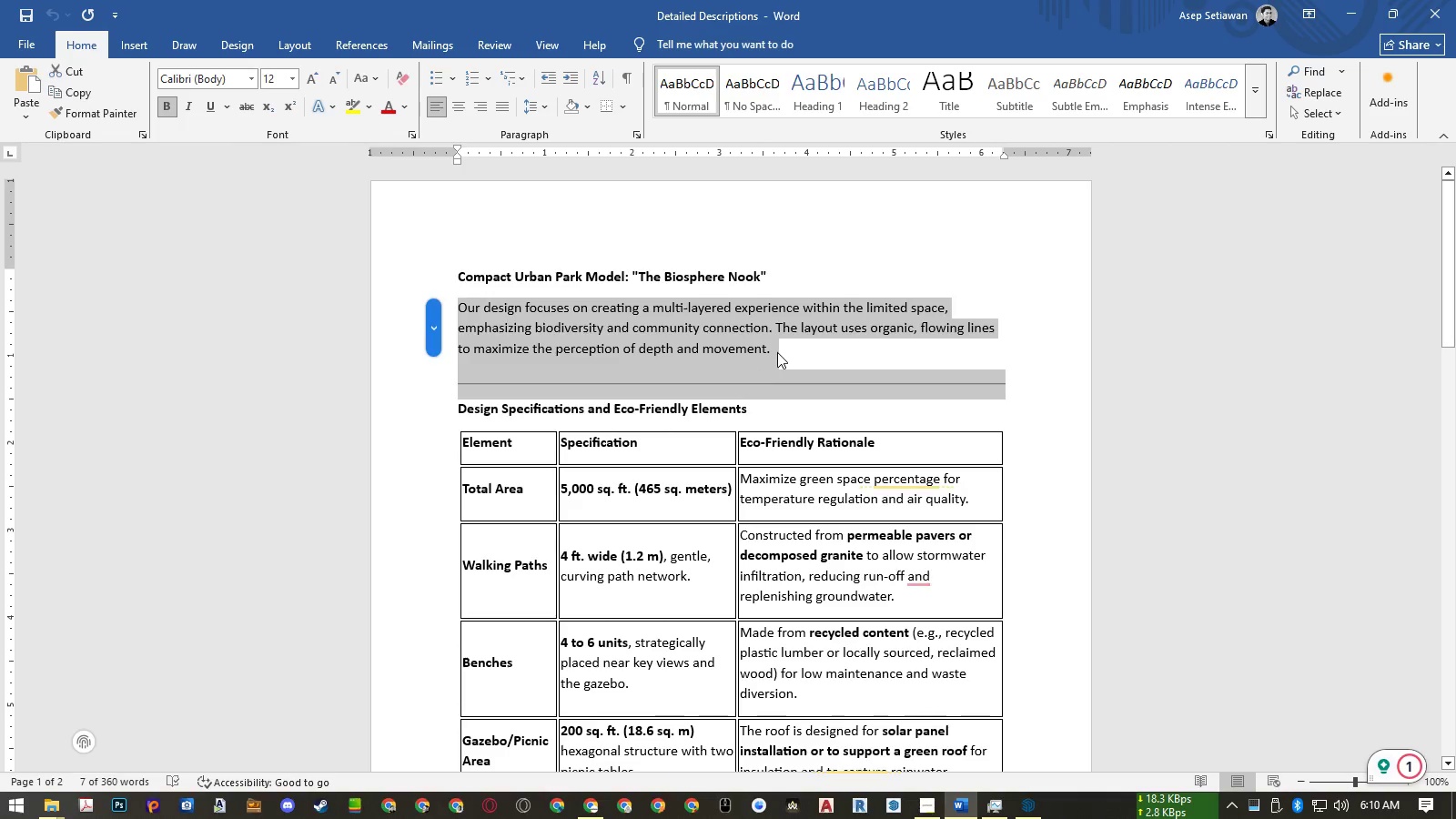 
key(Control+ControlLeft)
 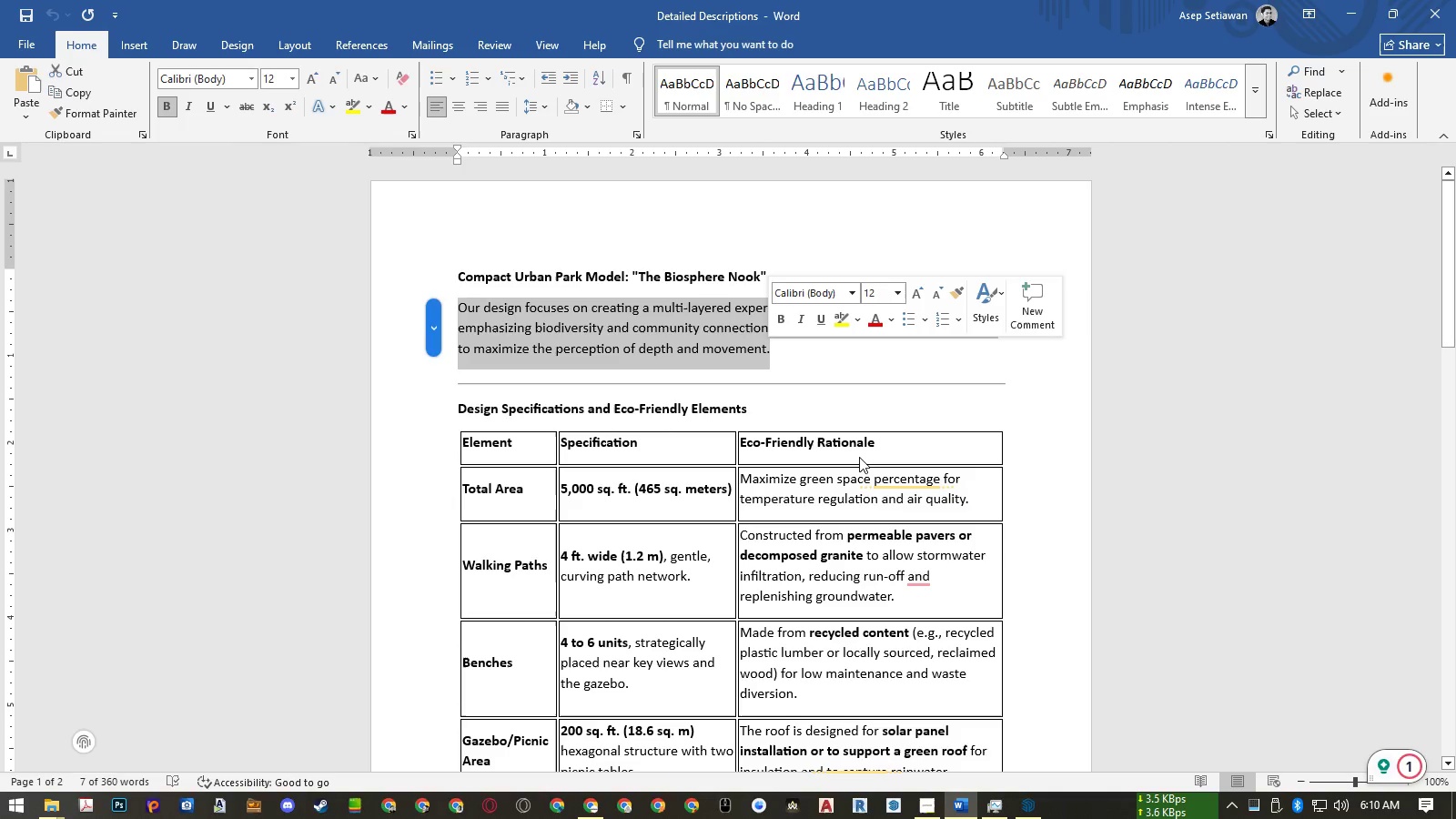 
key(Control+C)
 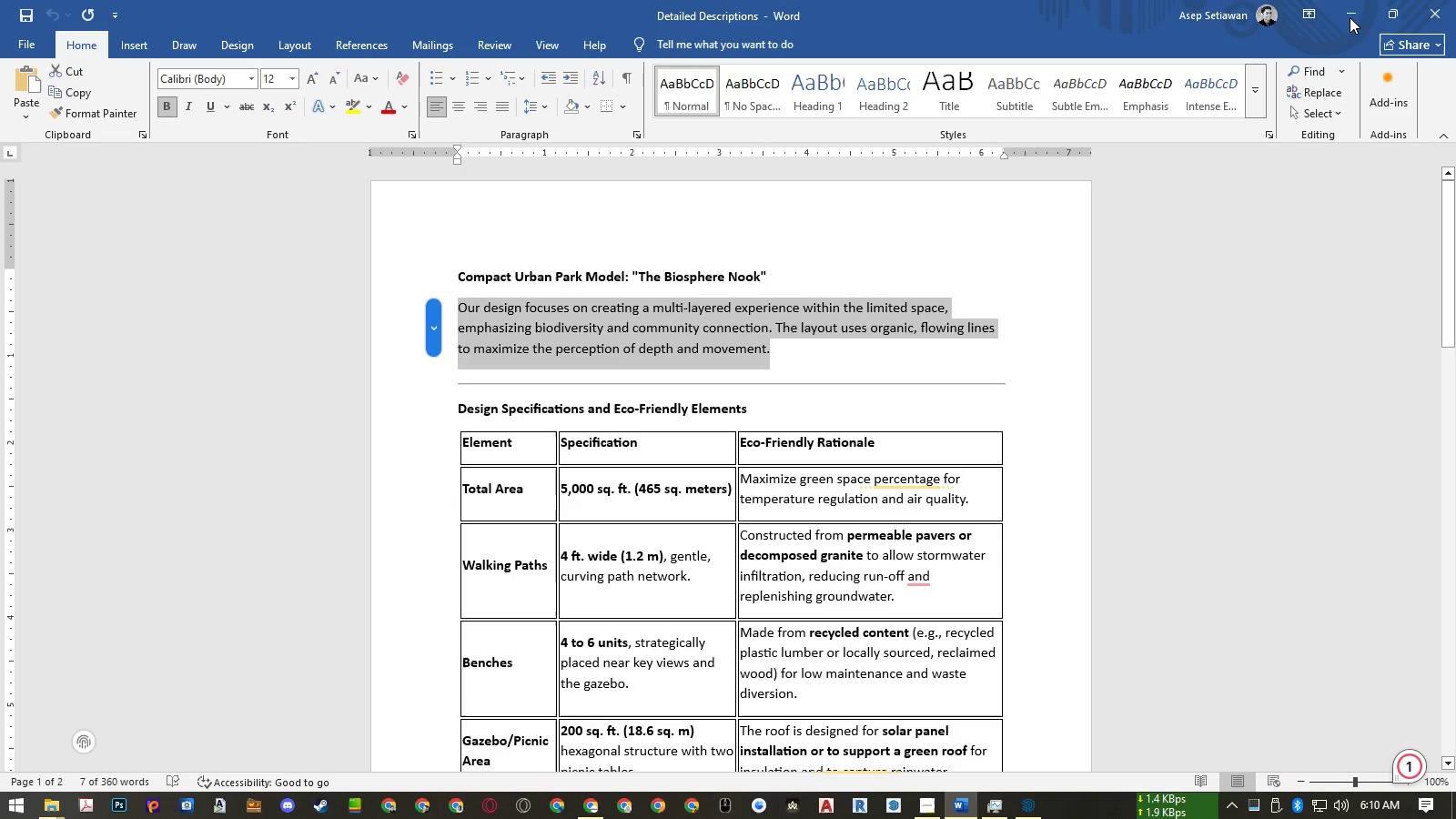 
left_click([1350, 17])
 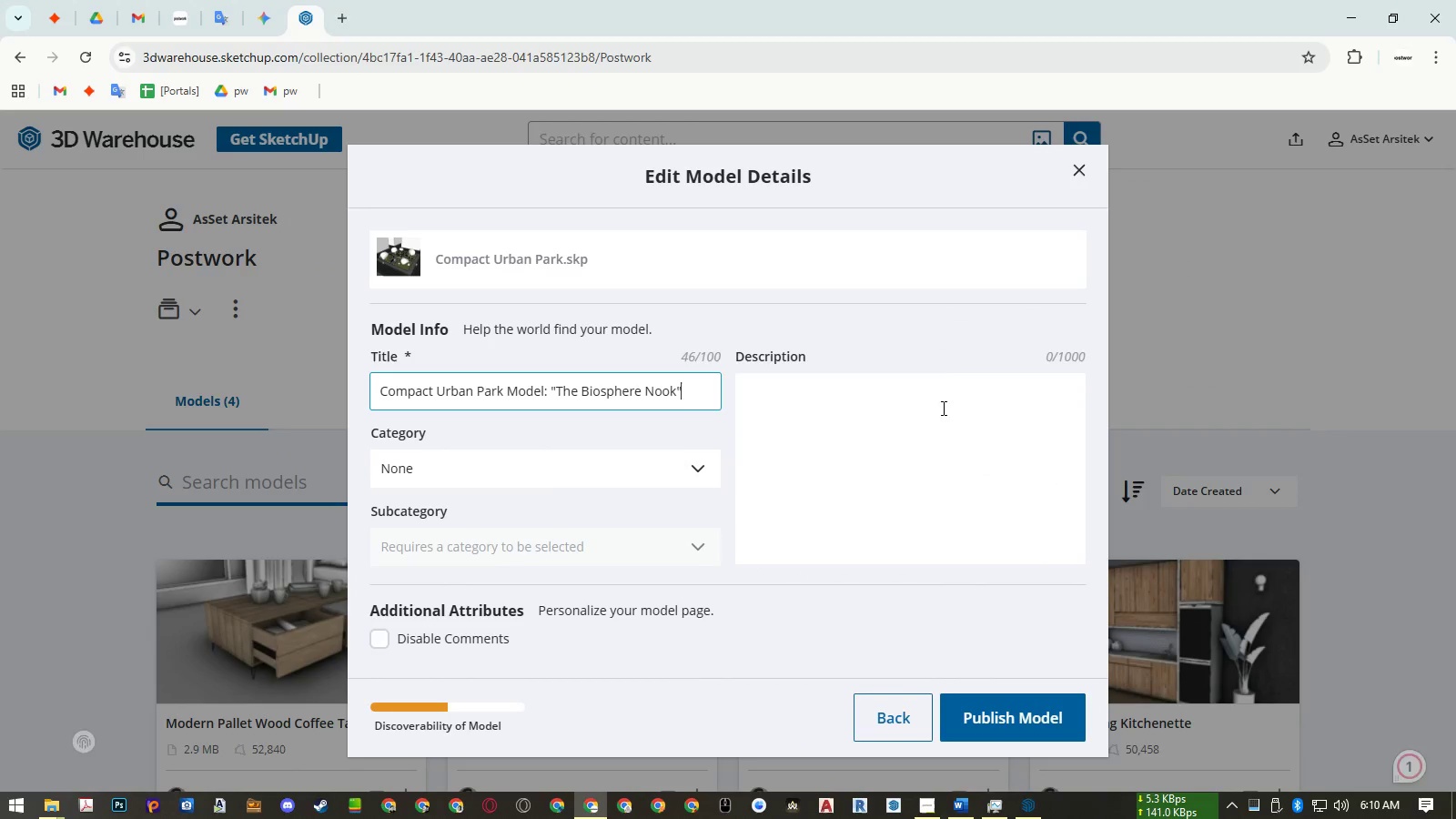 
left_click([929, 420])
 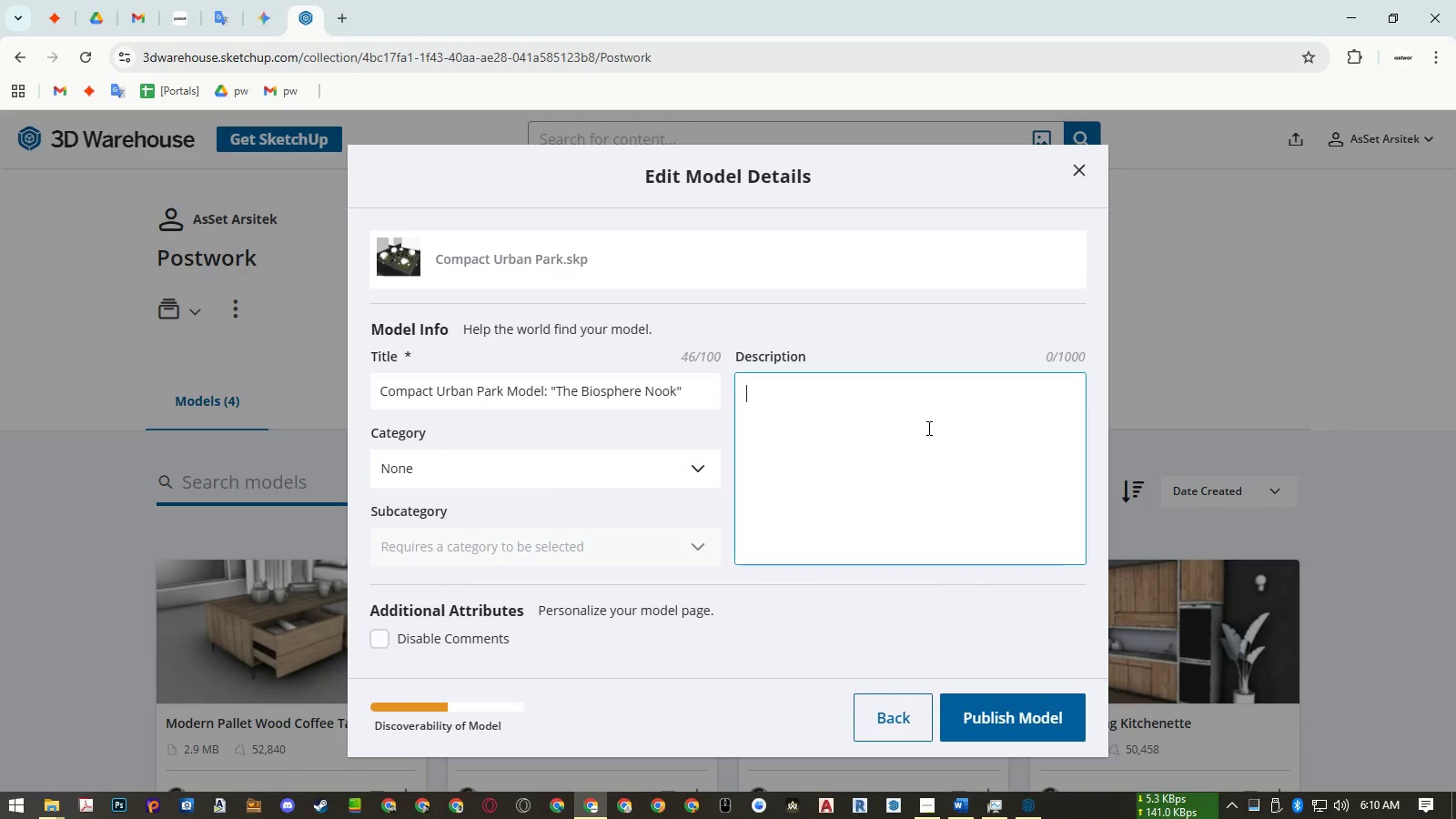 
key(Control+ControlLeft)
 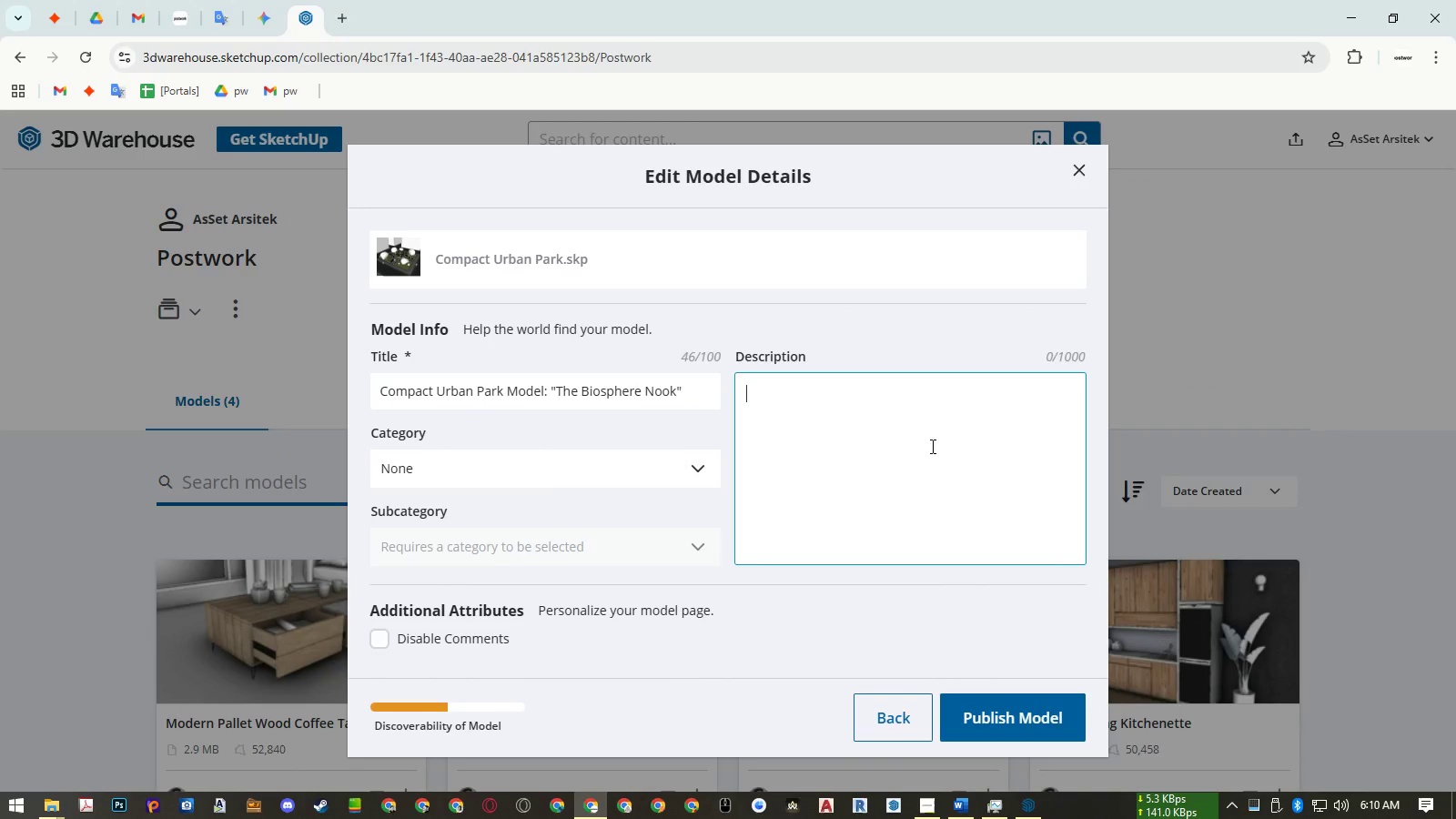 
key(Control+V)
 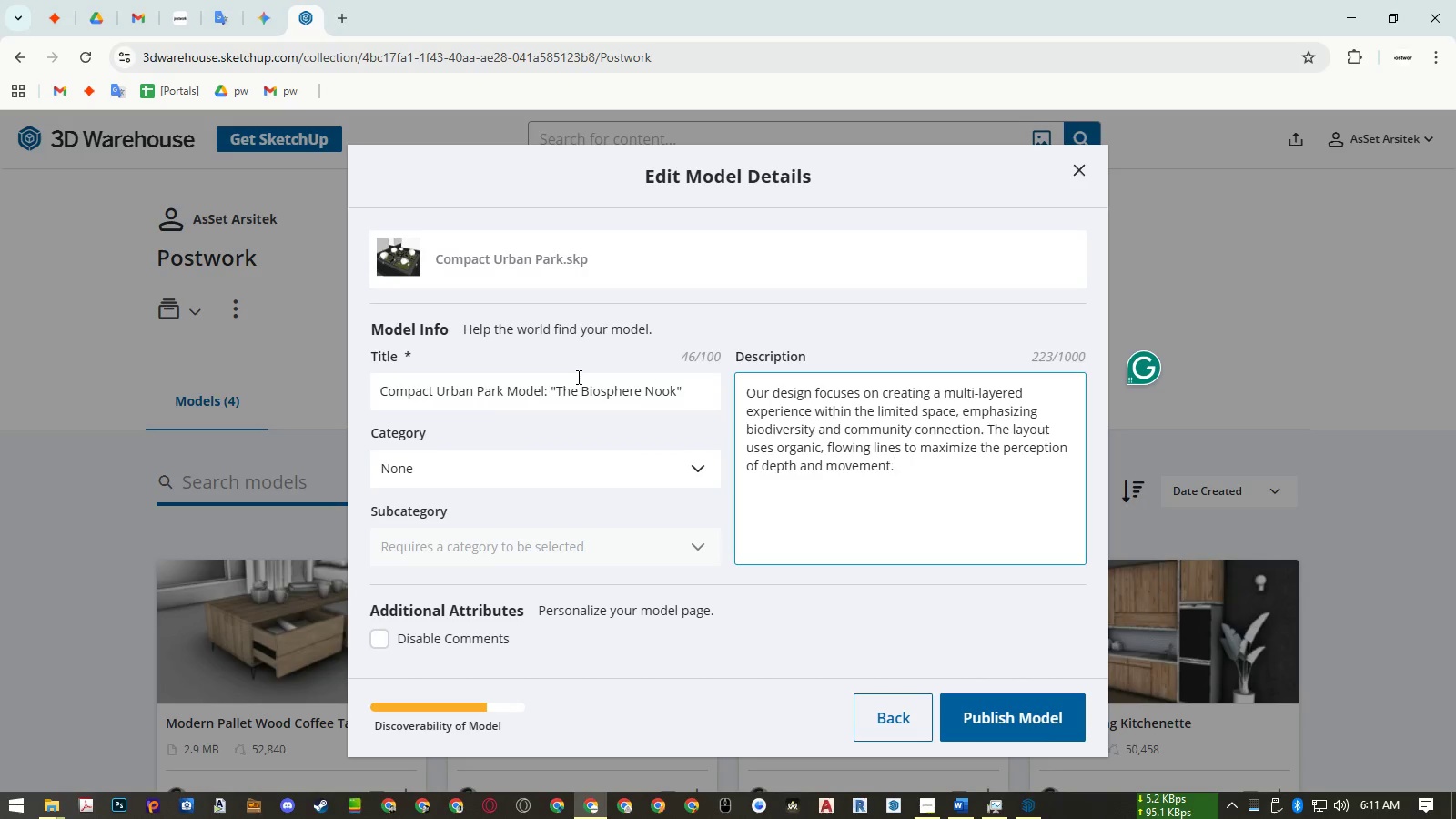 
wait(19.33)
 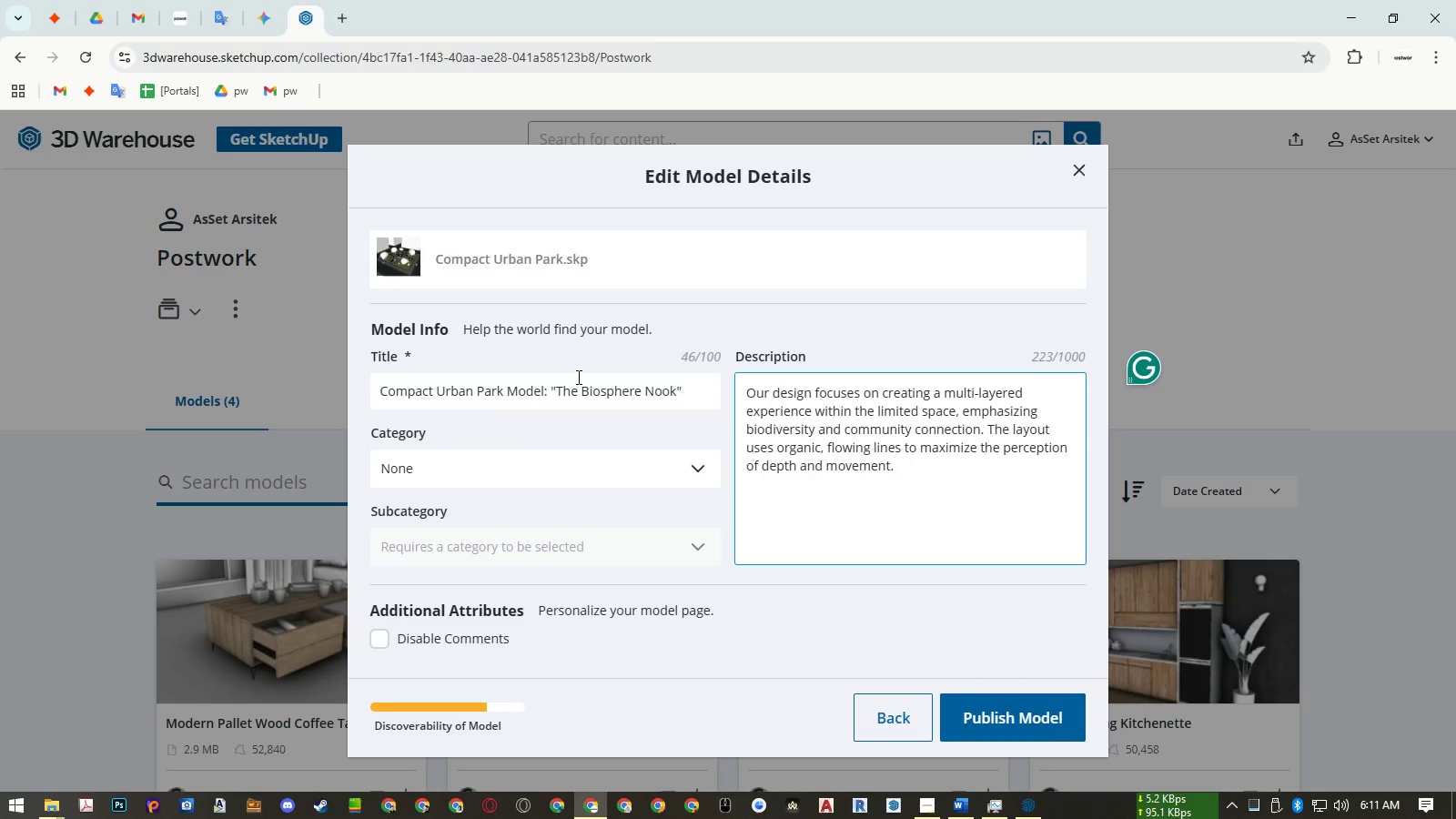 
left_click([570, 453])
 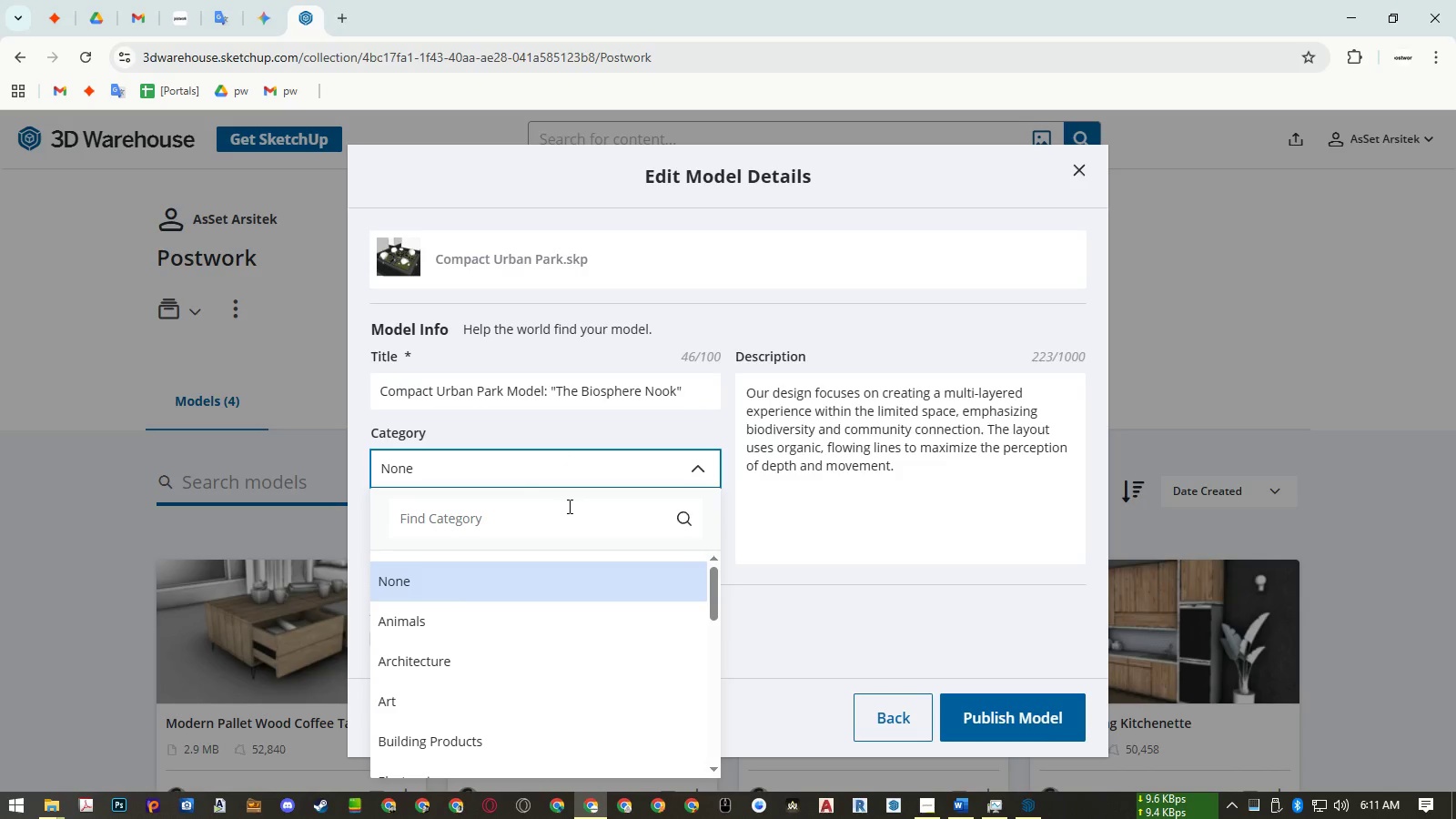 
scroll: coordinate [541, 602], scroll_direction: down, amount: 3.0
 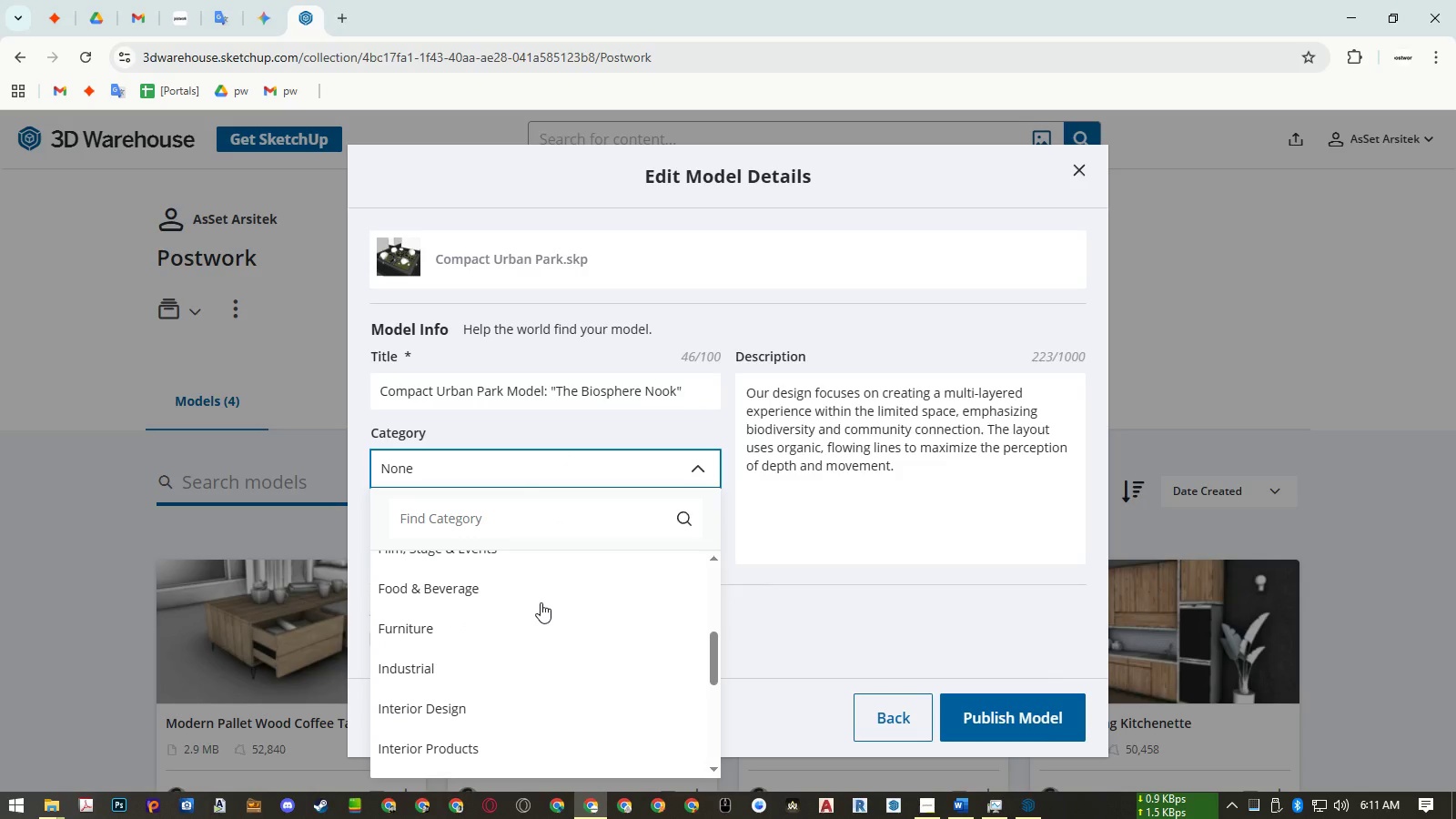 
scroll: coordinate [541, 602], scroll_direction: none, amount: 0.0
 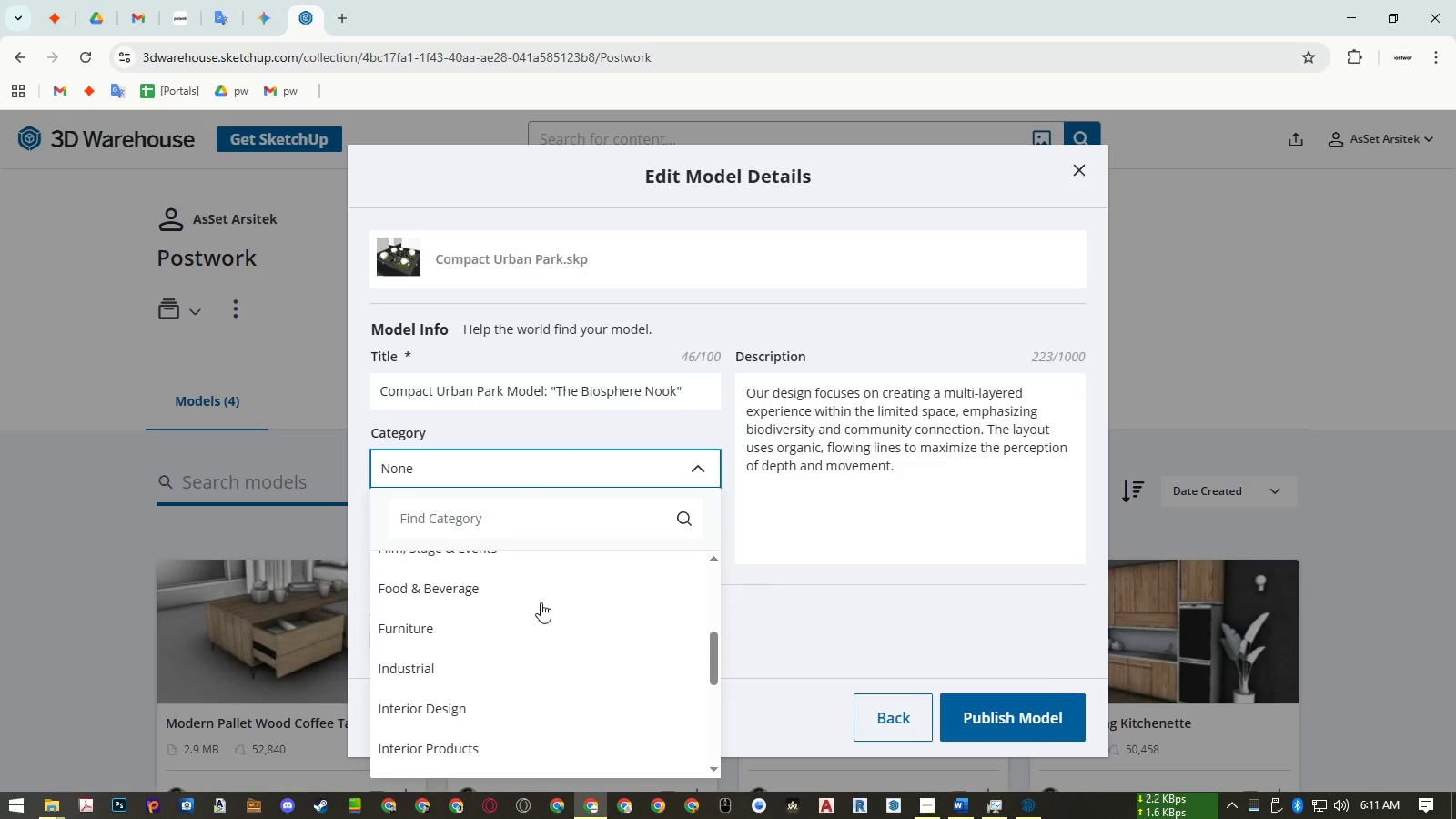 
scroll: coordinate [541, 602], scroll_direction: down, amount: 1.0
 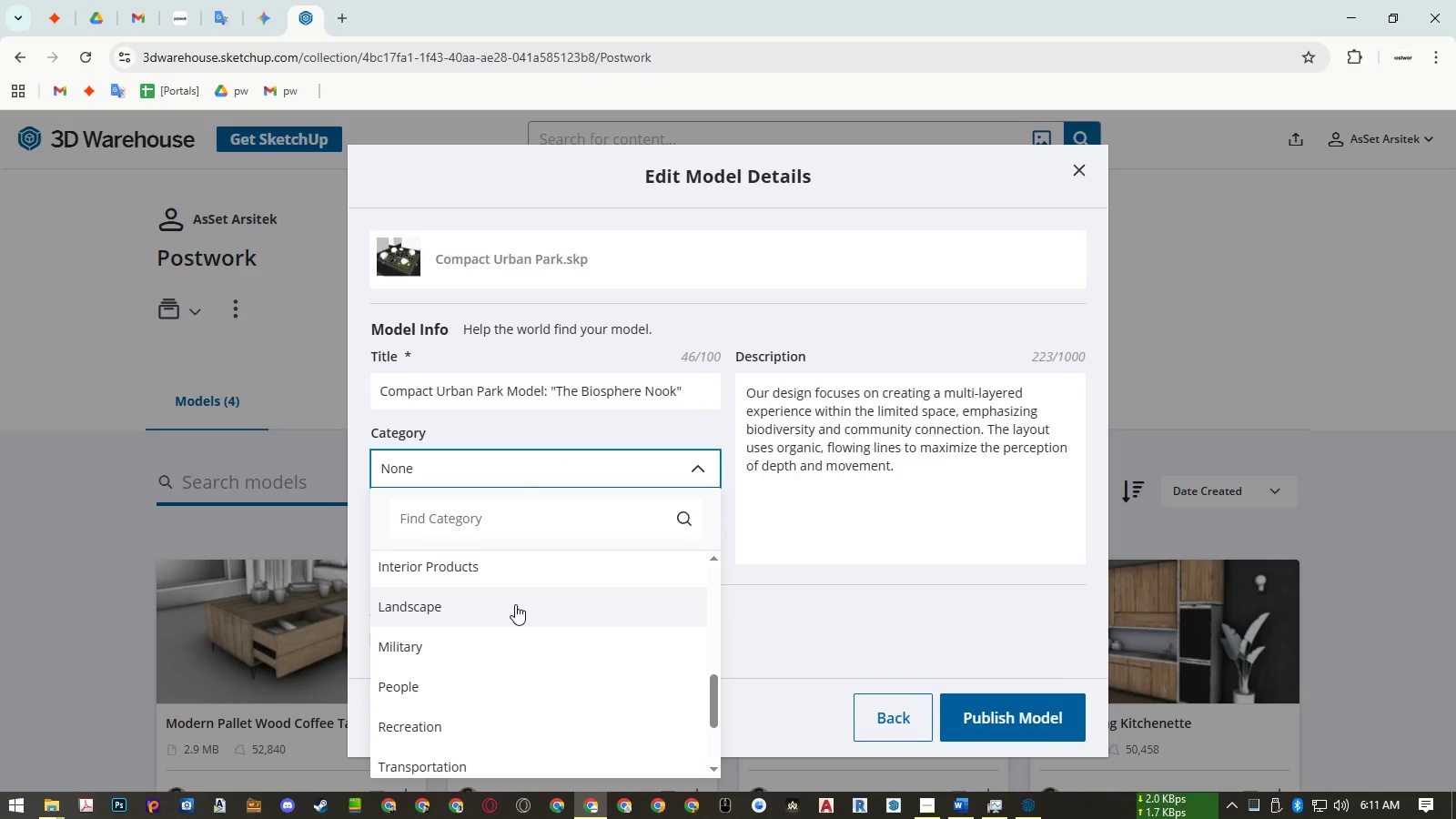 
left_click([515, 604])
 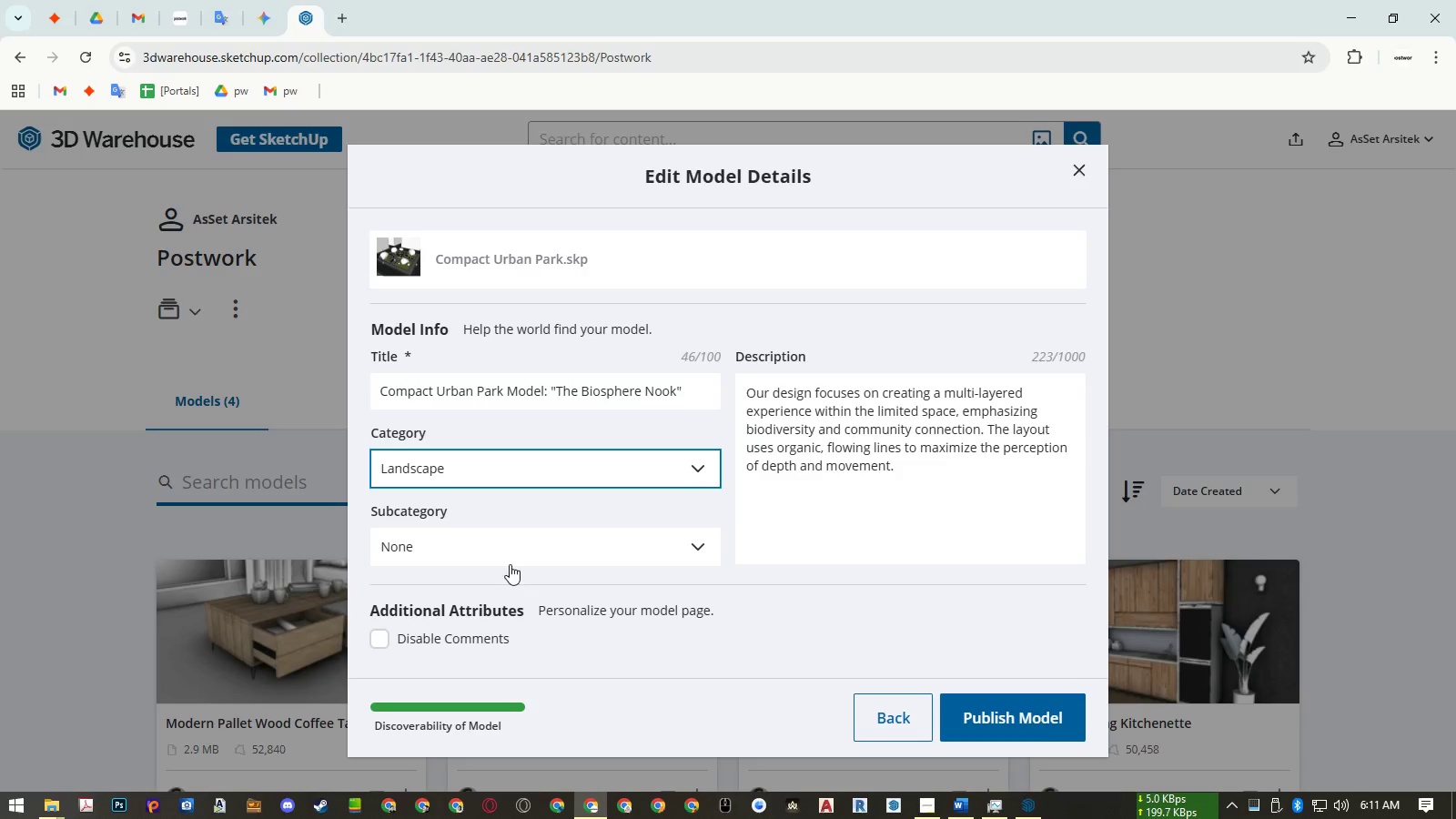 
left_click([508, 553])
 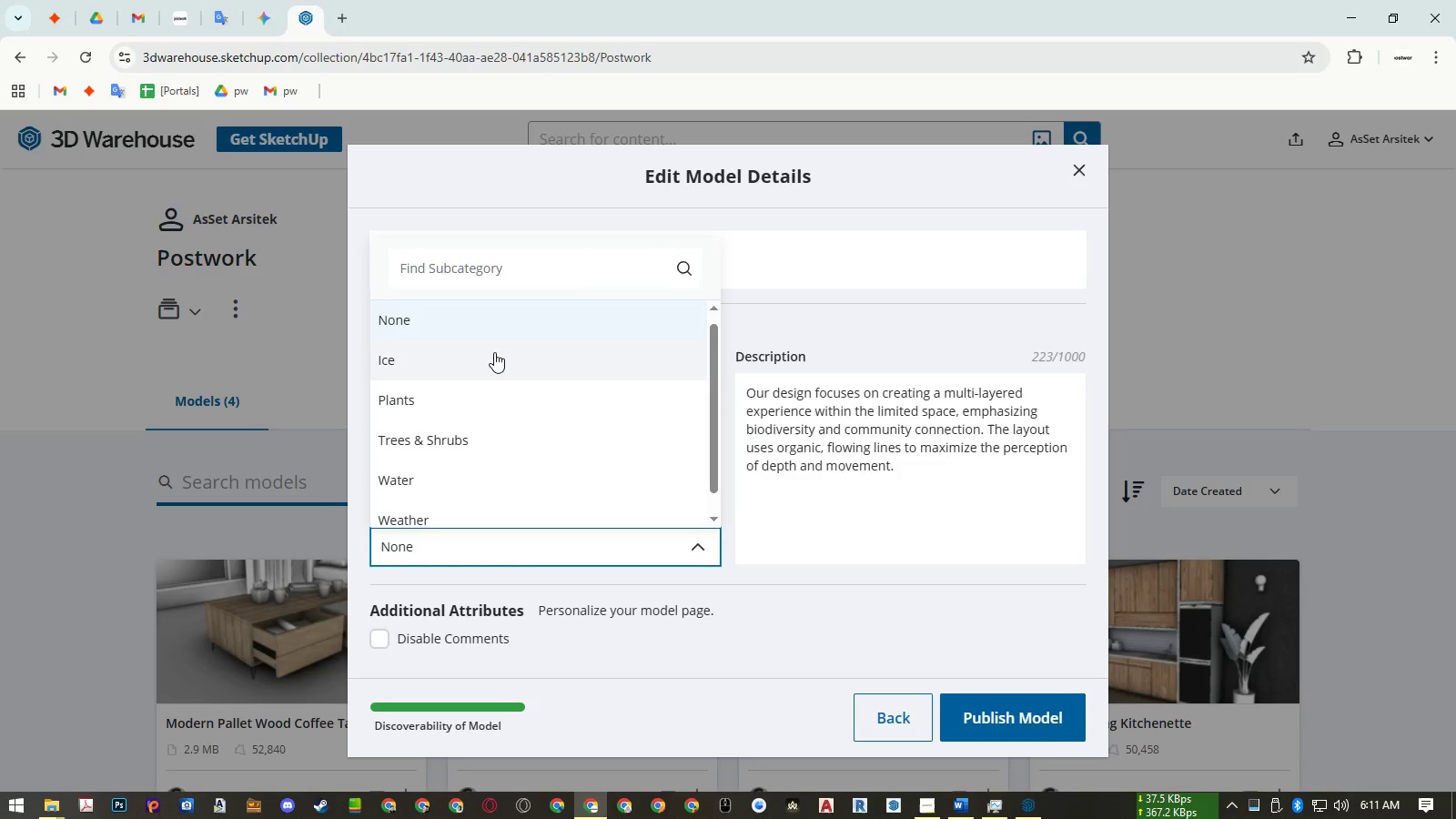 
scroll: coordinate [491, 392], scroll_direction: down, amount: 1.0
 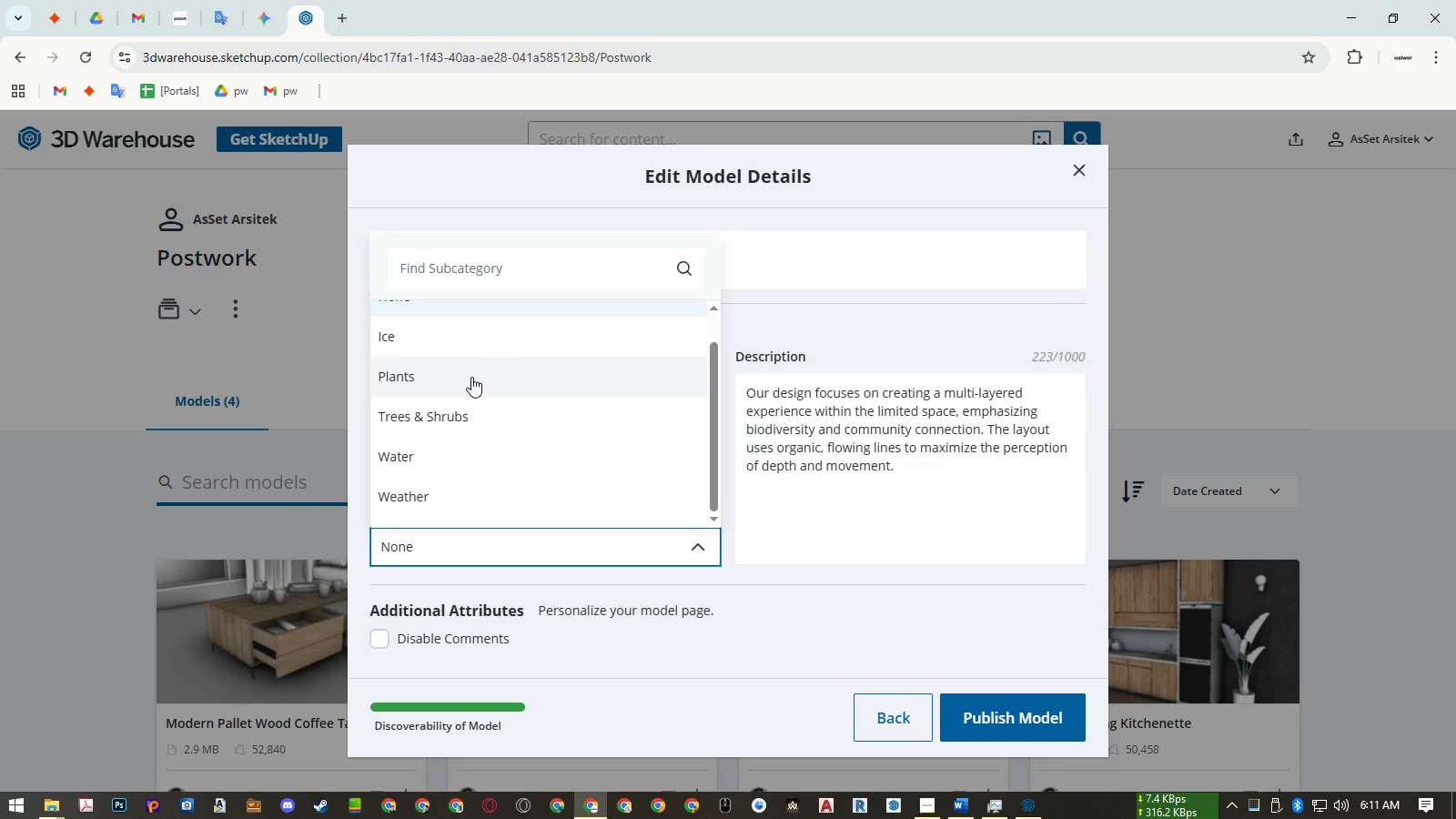 
wait(12.74)
 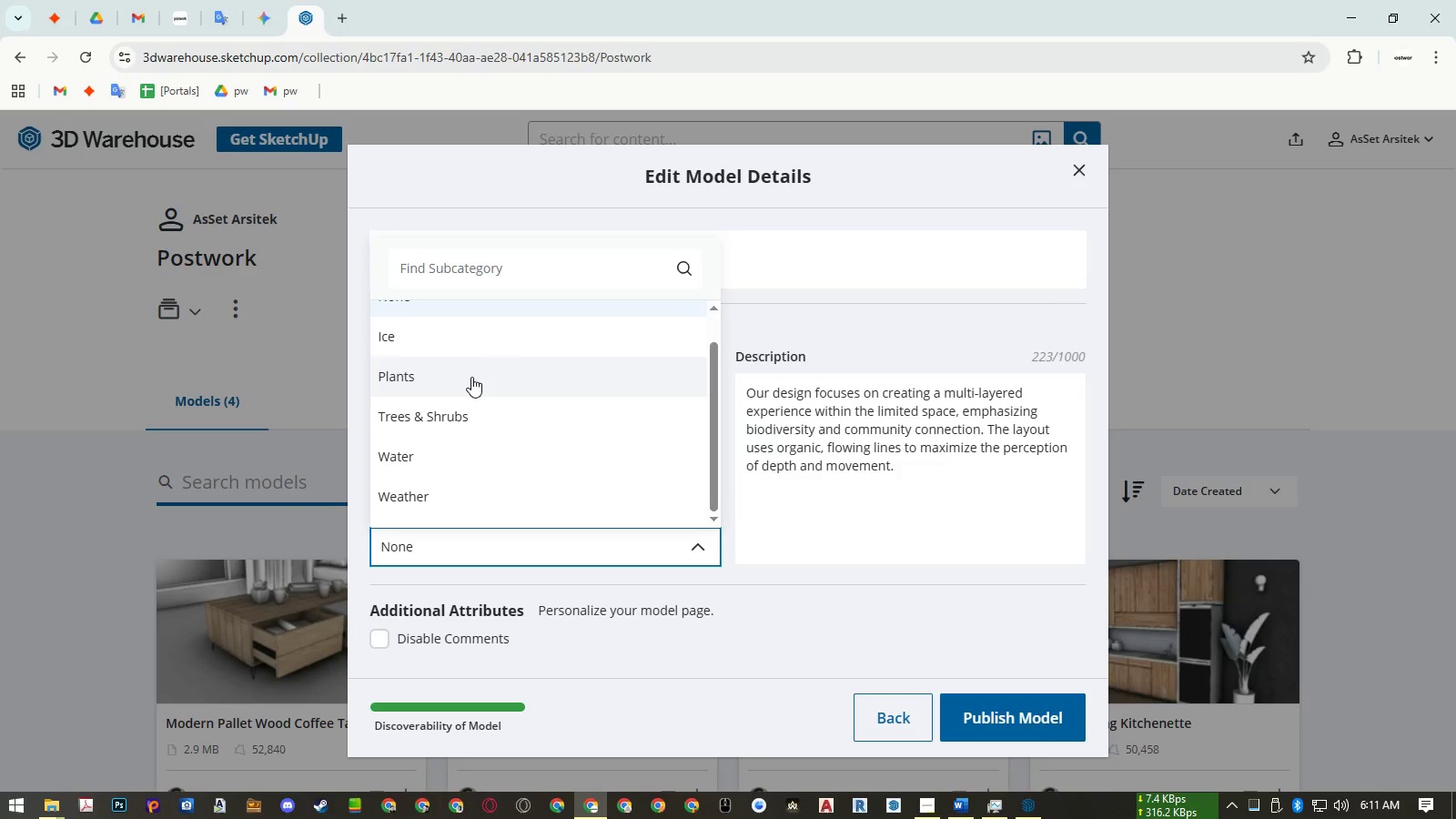 
left_click([469, 405])
 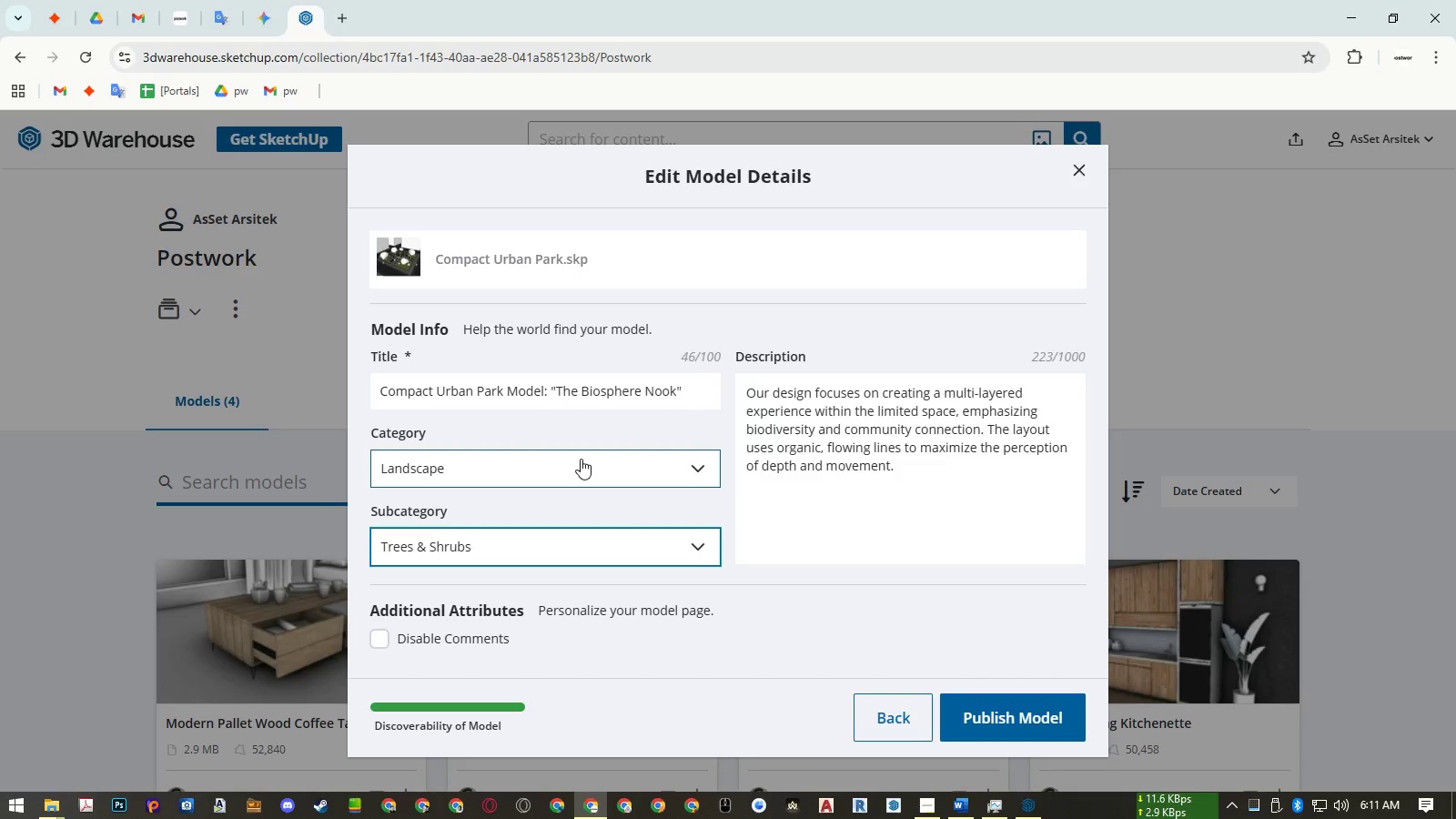 
left_click([581, 459])
 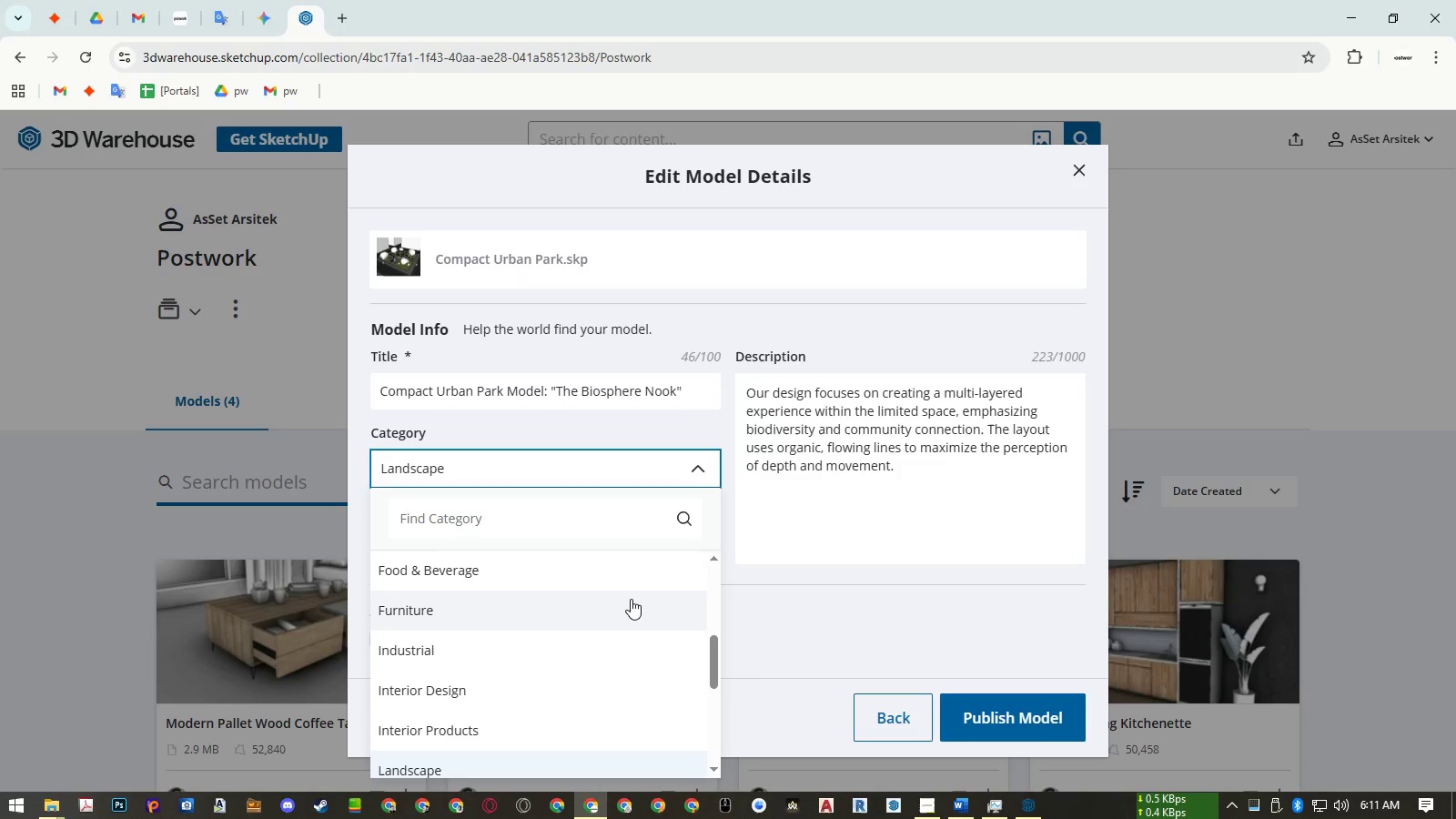 
scroll: coordinate [631, 596], scroll_direction: up, amount: 6.0
 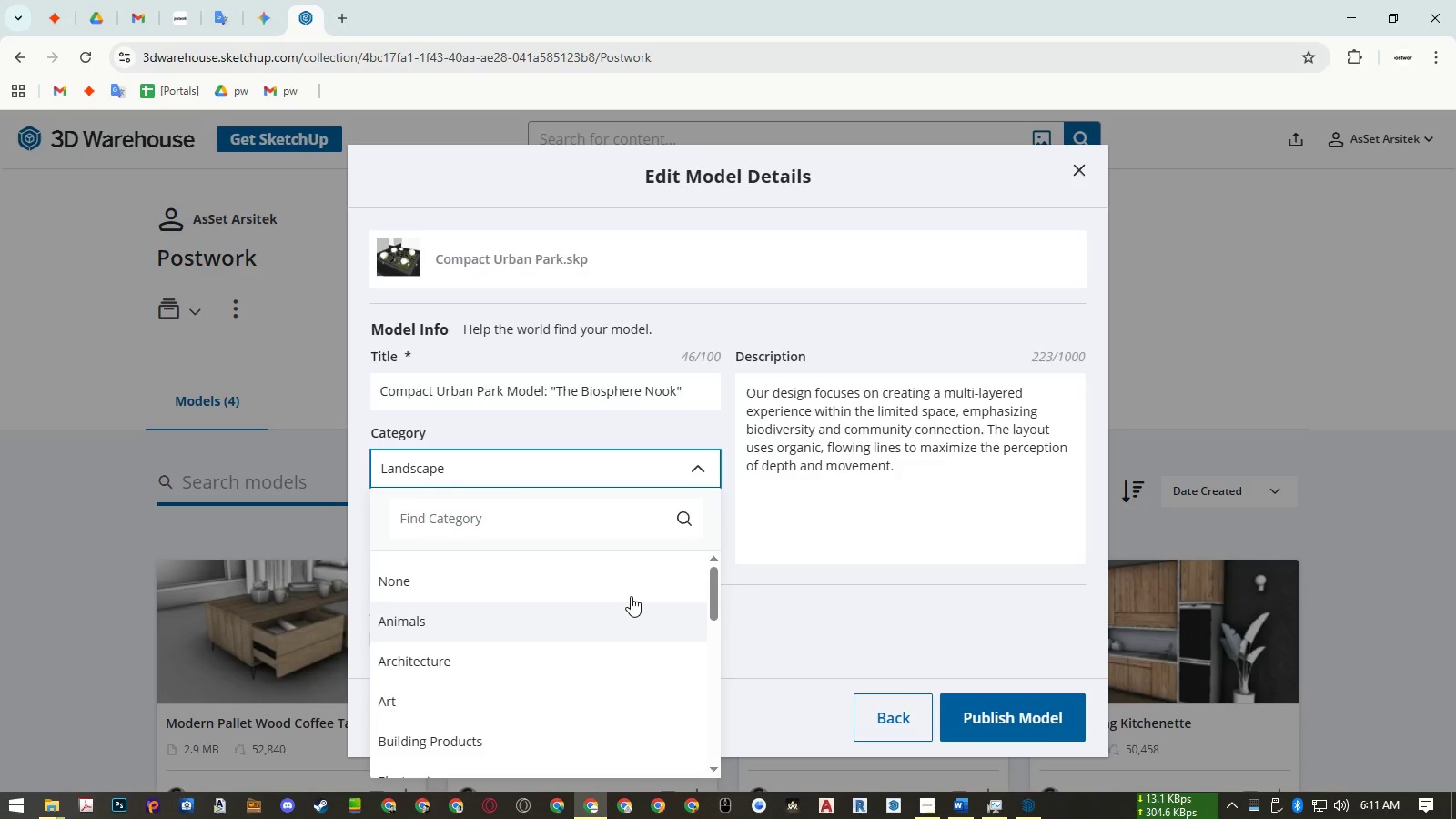 
scroll: coordinate [631, 596], scroll_direction: down, amount: 5.0
 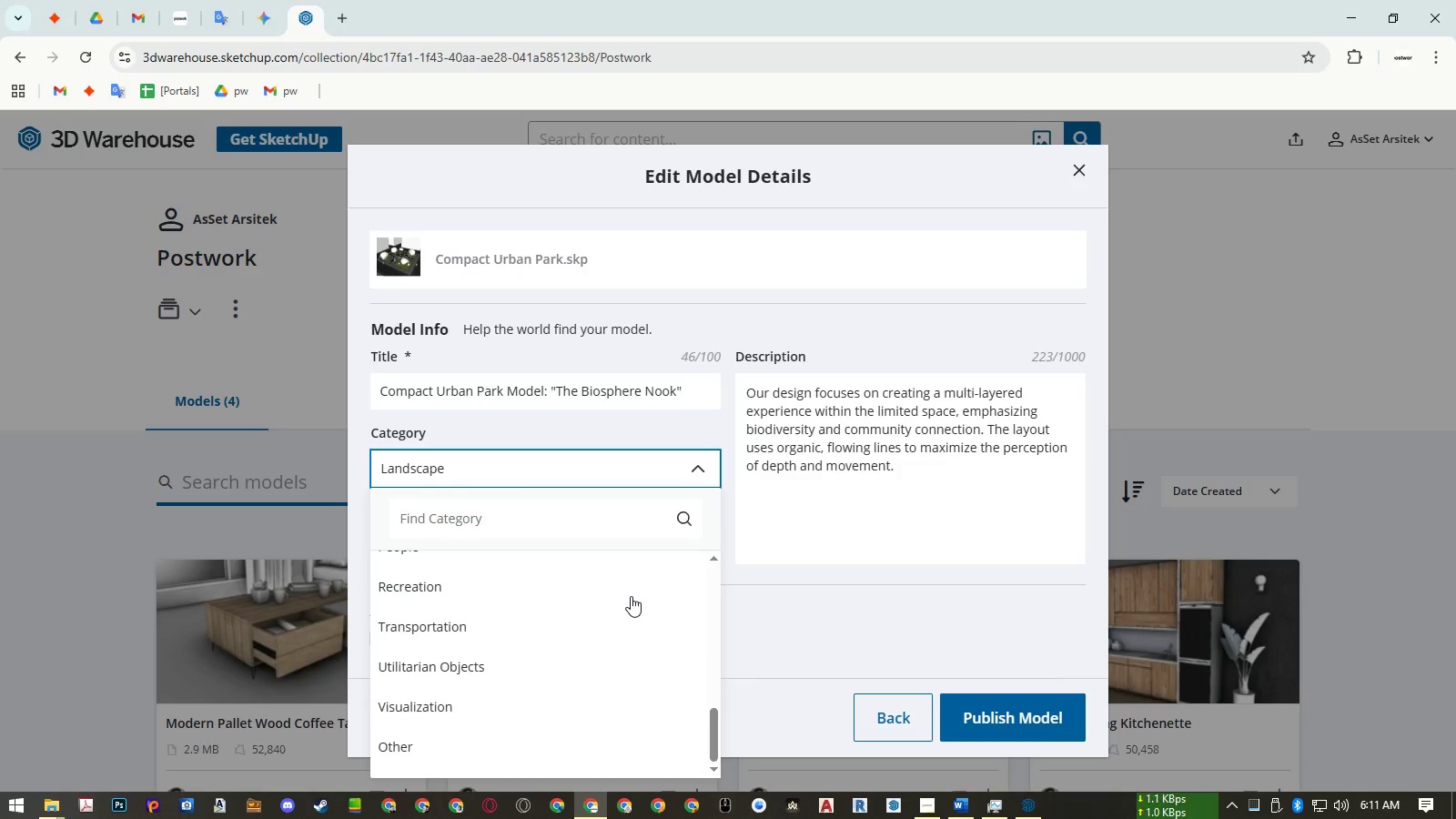 
scroll: coordinate [594, 613], scroll_direction: up, amount: 7.0
 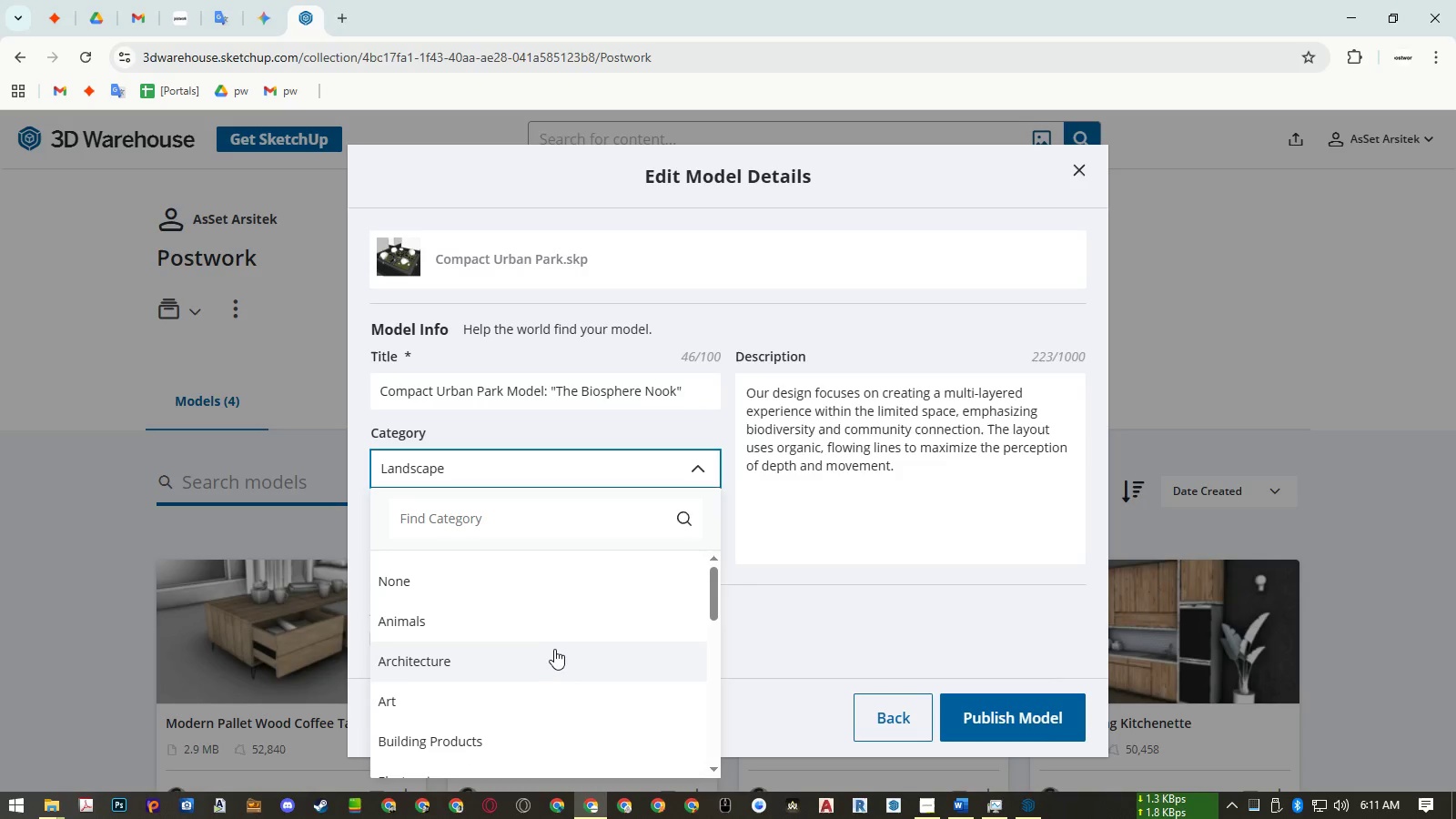 
left_click([552, 650])
 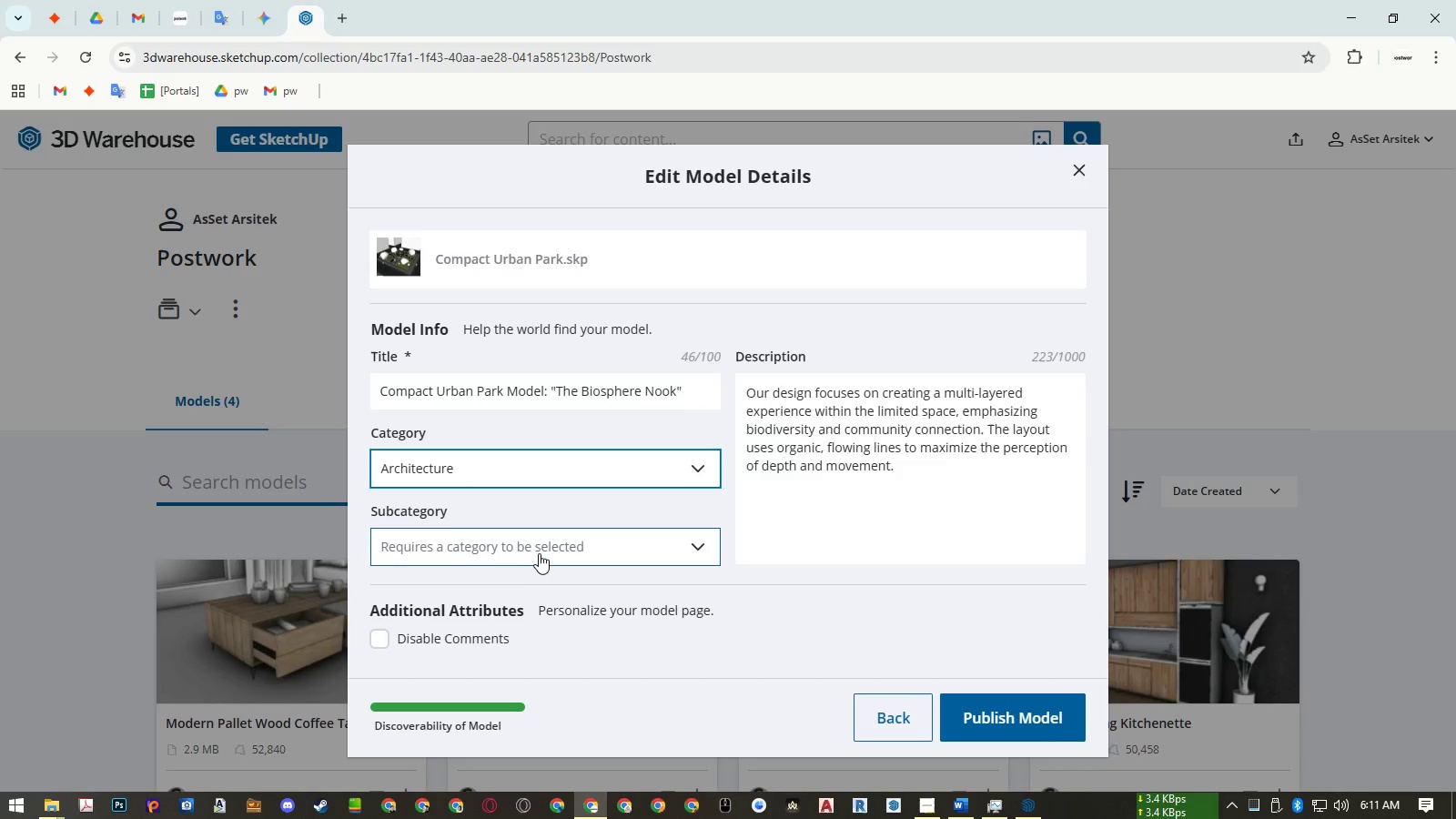 
left_click([538, 548])
 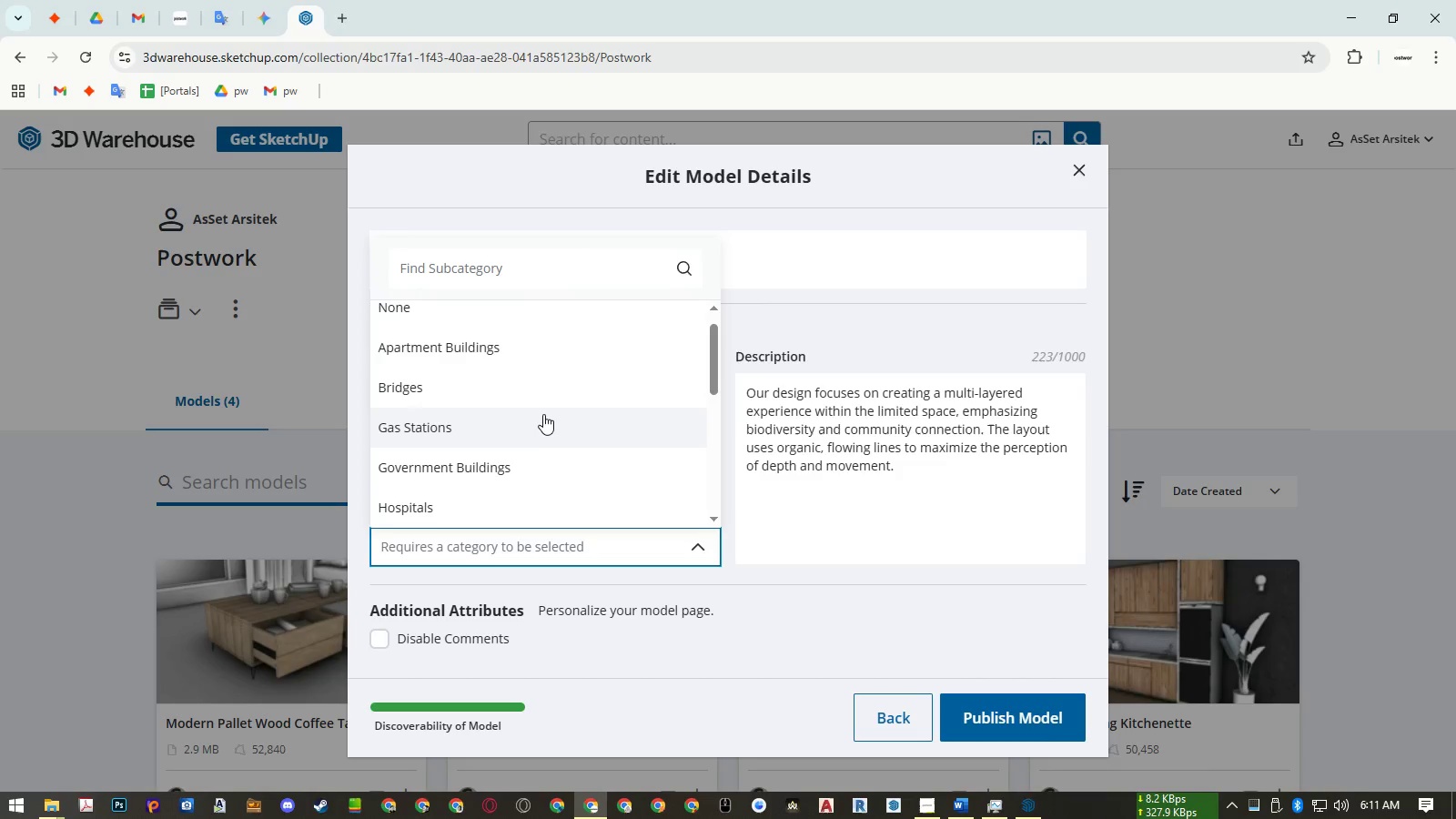 
scroll: coordinate [543, 418], scroll_direction: down, amount: 3.0
 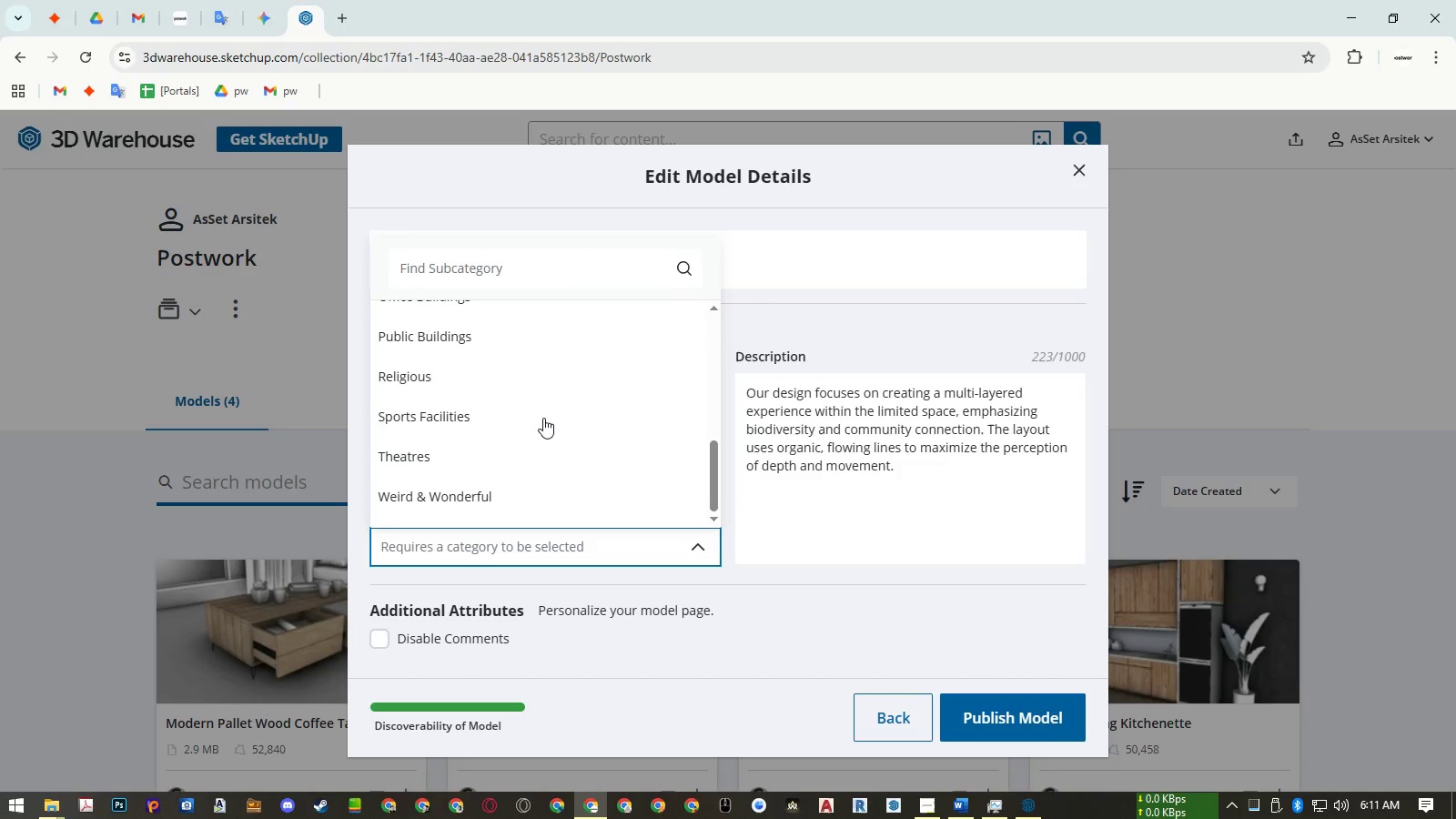 
scroll: coordinate [543, 418], scroll_direction: up, amount: 2.0
 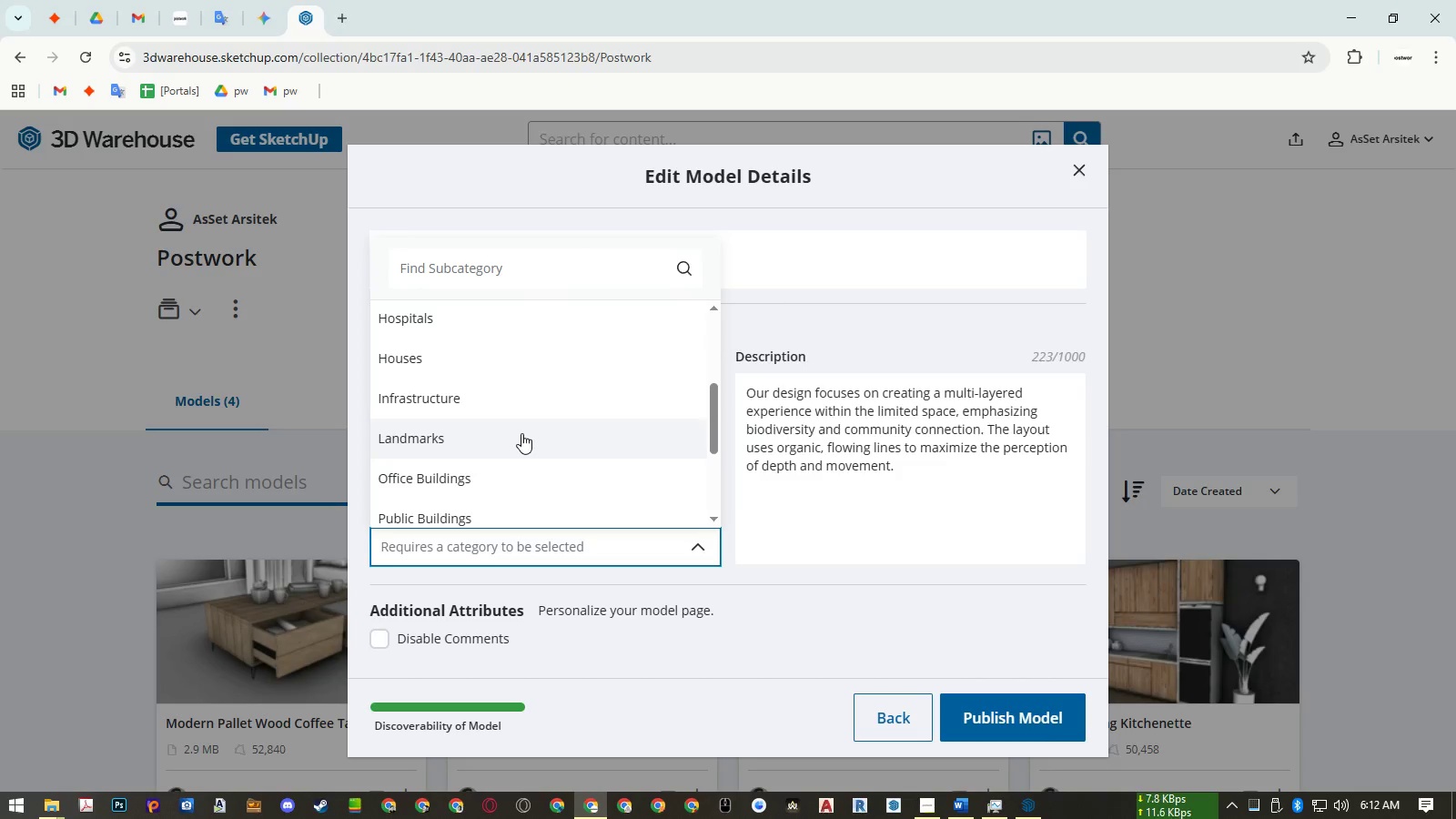 
left_click([521, 433])
 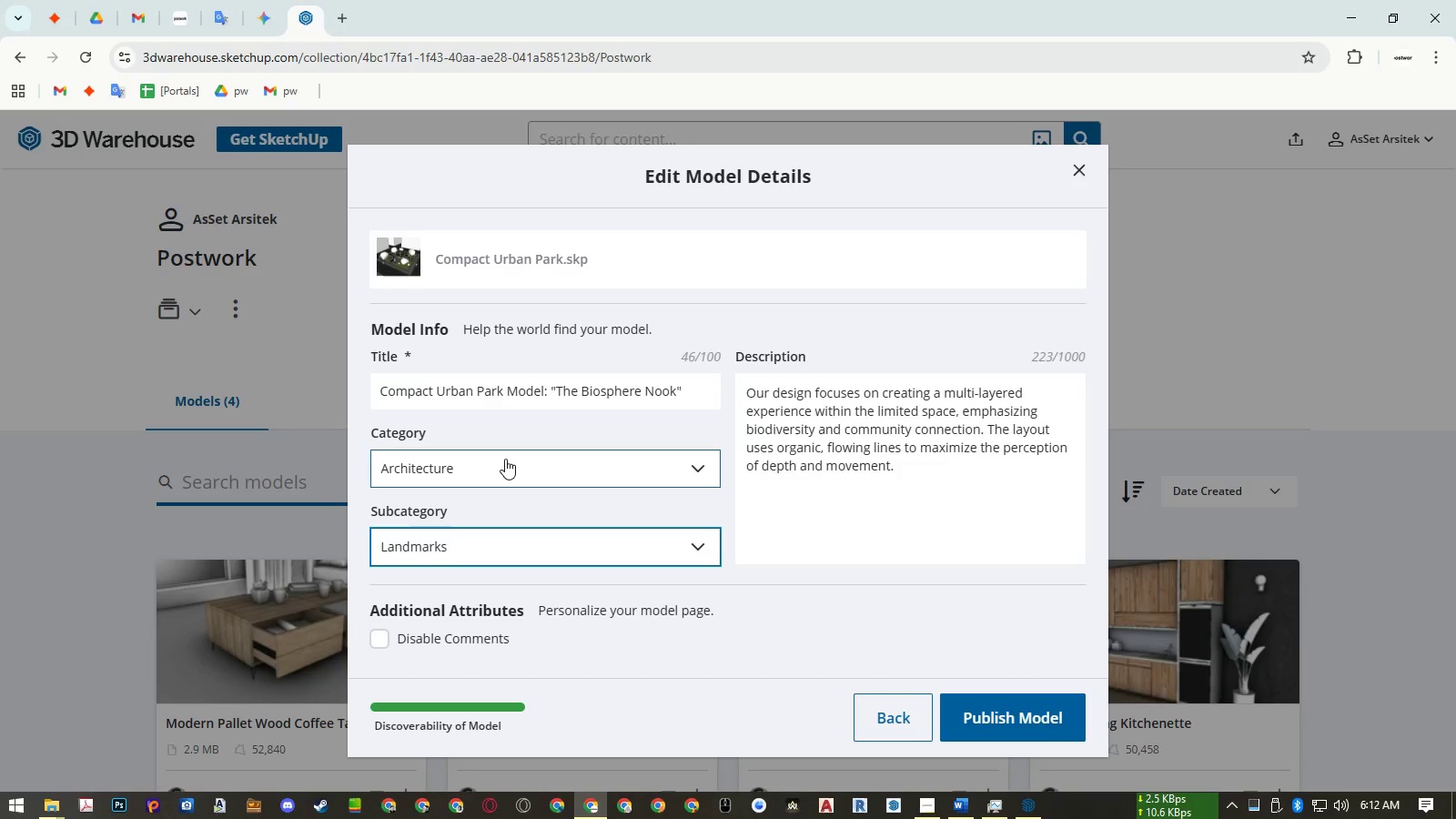 
left_click([505, 459])
 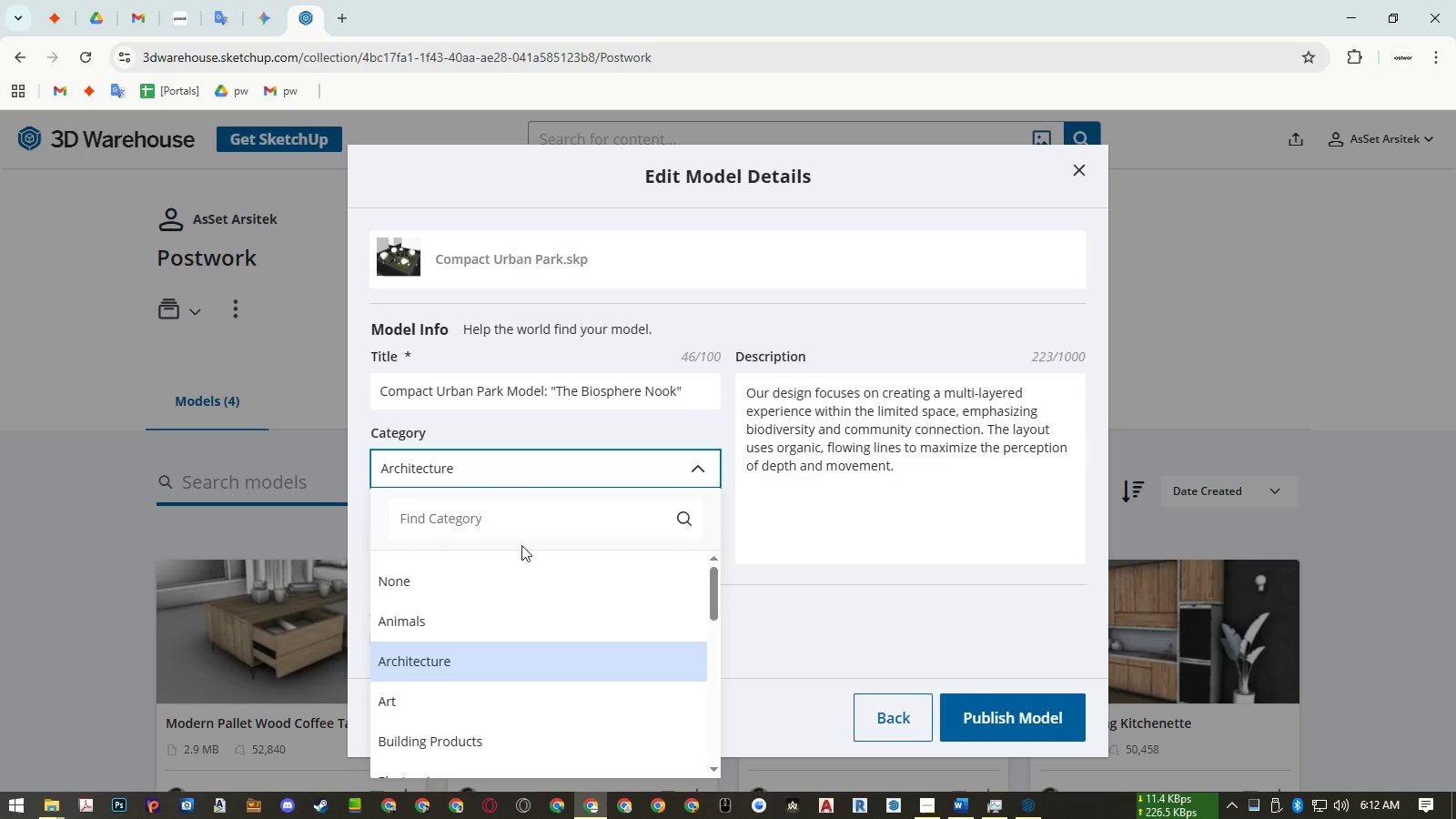 
scroll: coordinate [530, 592], scroll_direction: down, amount: 3.0
 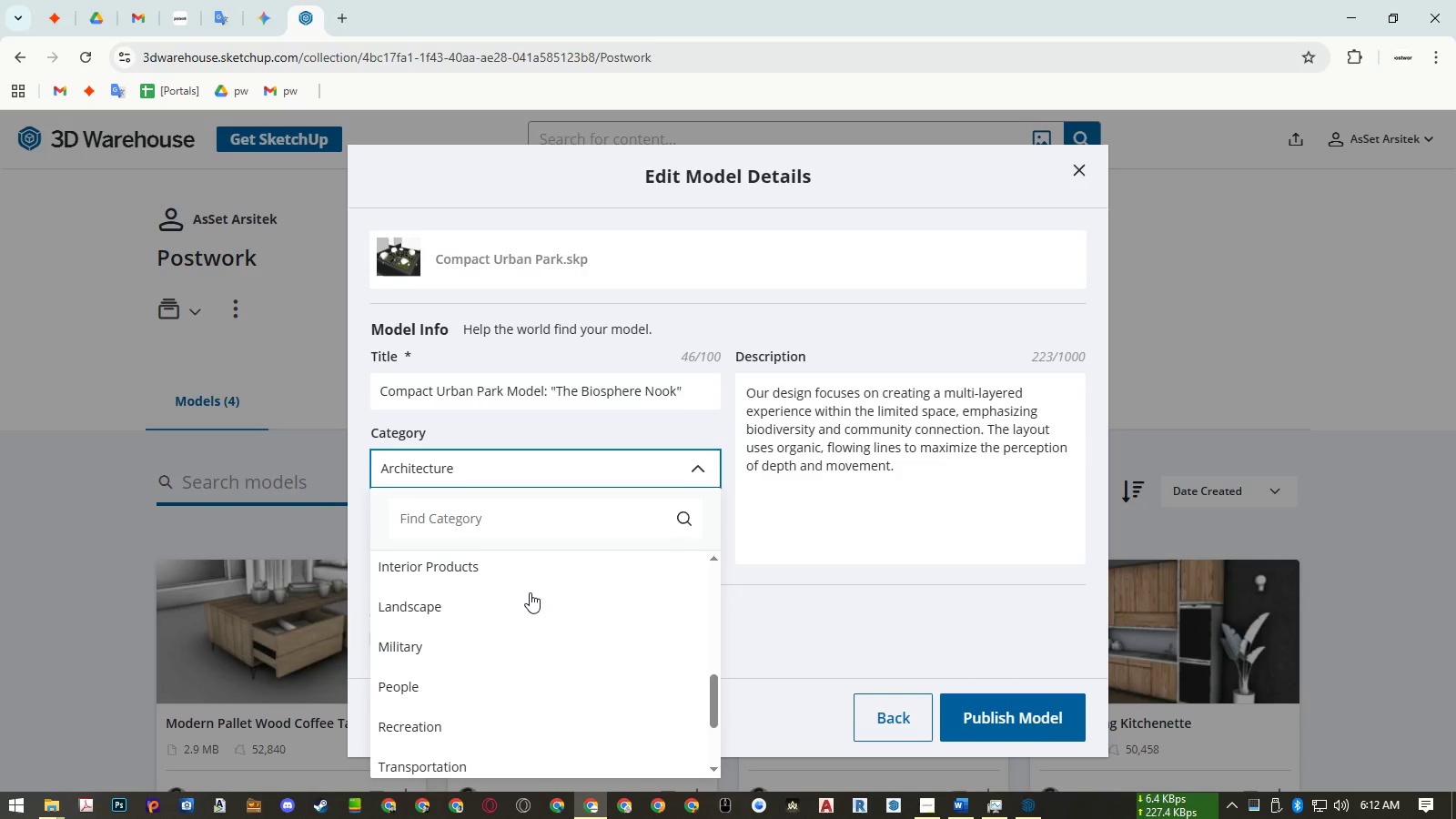 
left_click([499, 602])
 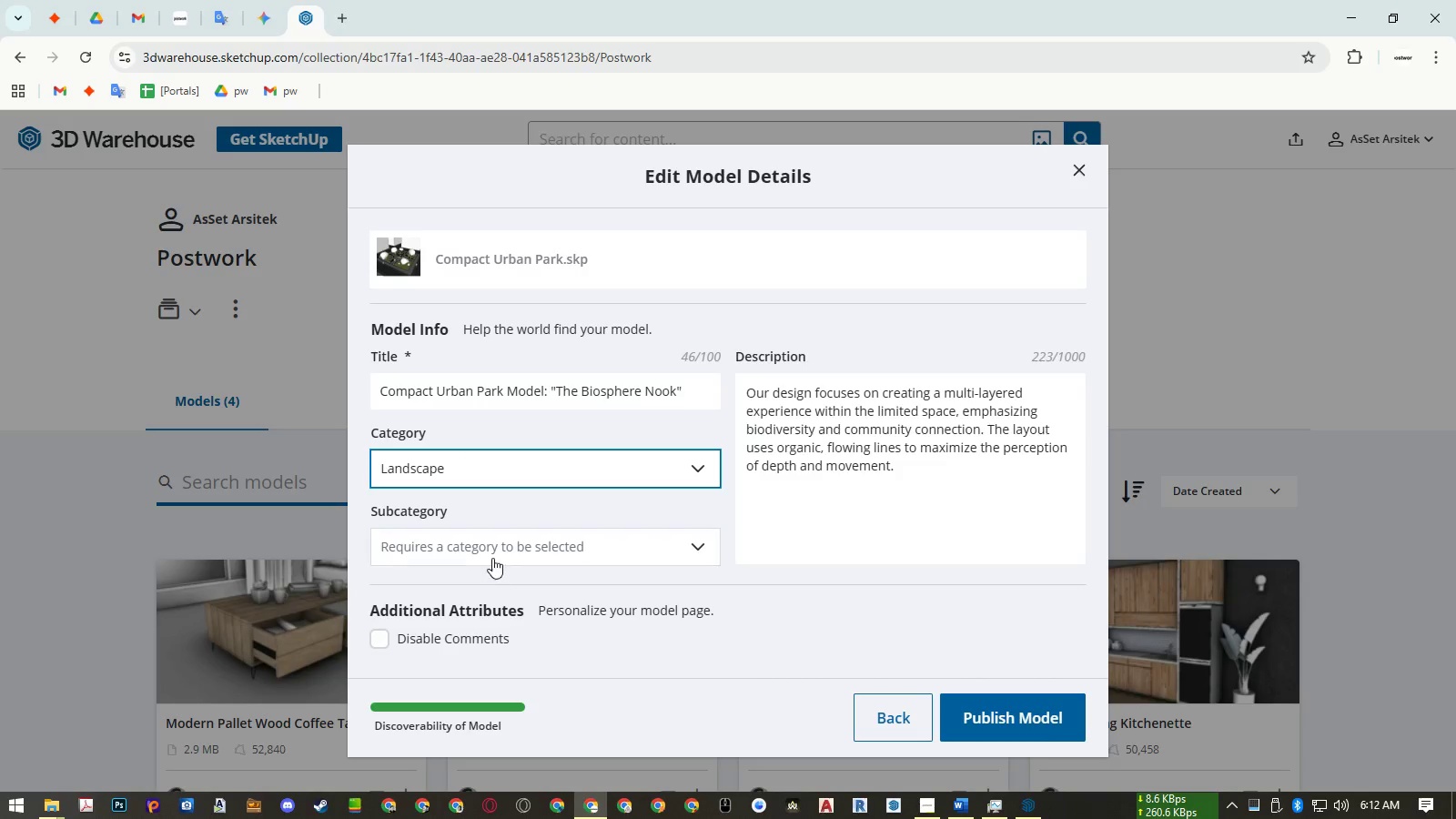 
left_click([492, 556])
 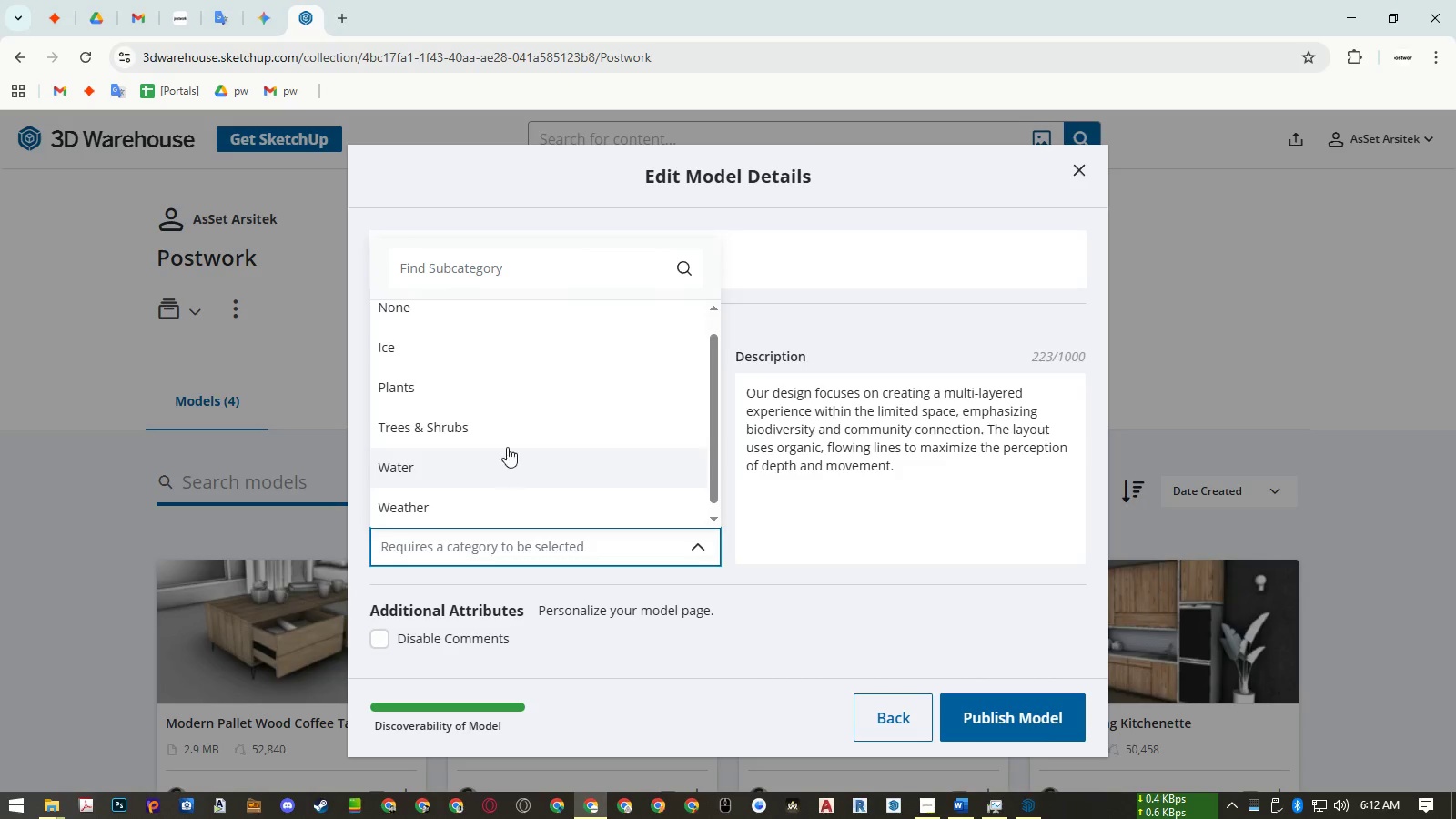 
left_click([510, 434])
 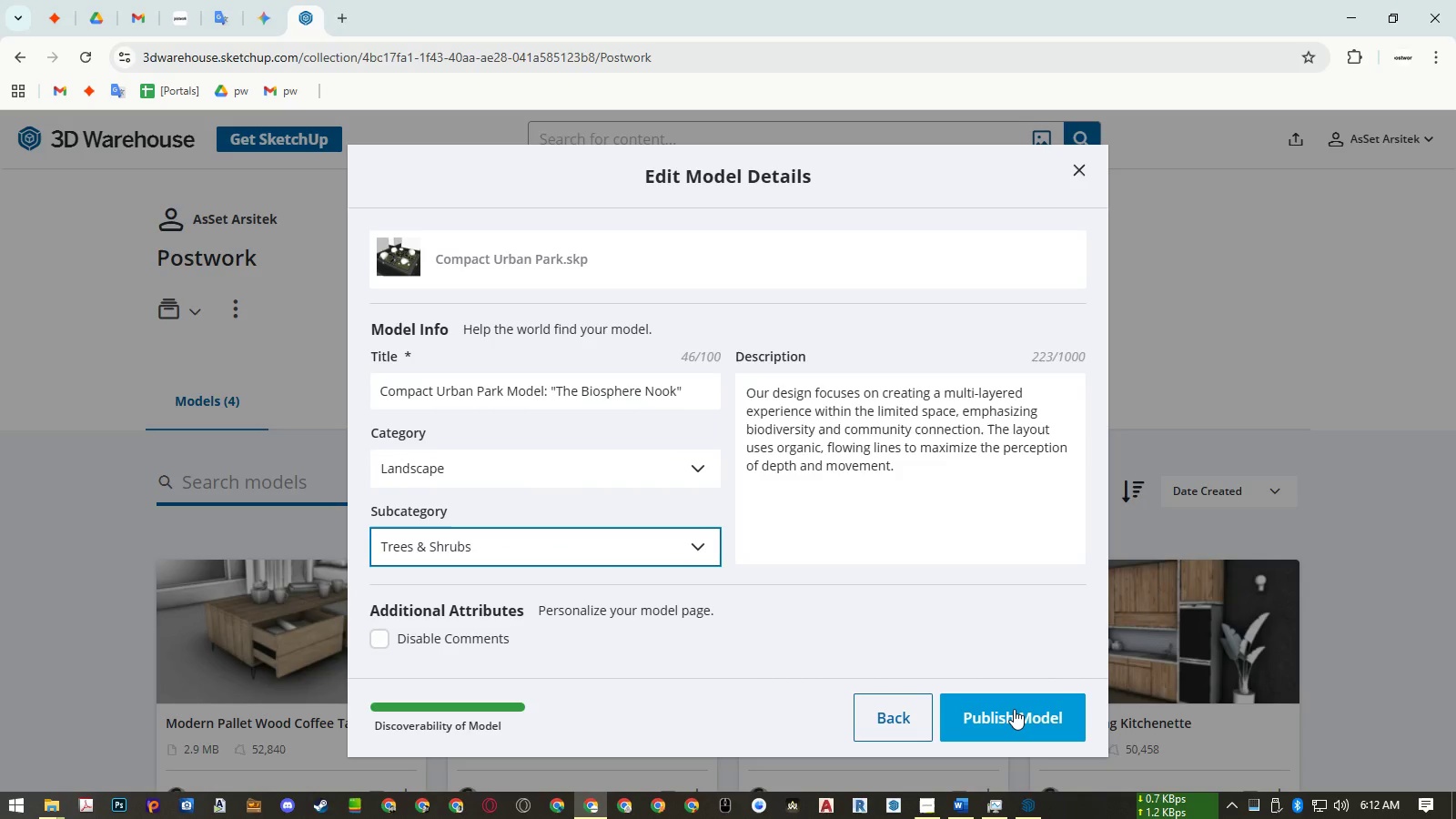 
left_click([1014, 709])
 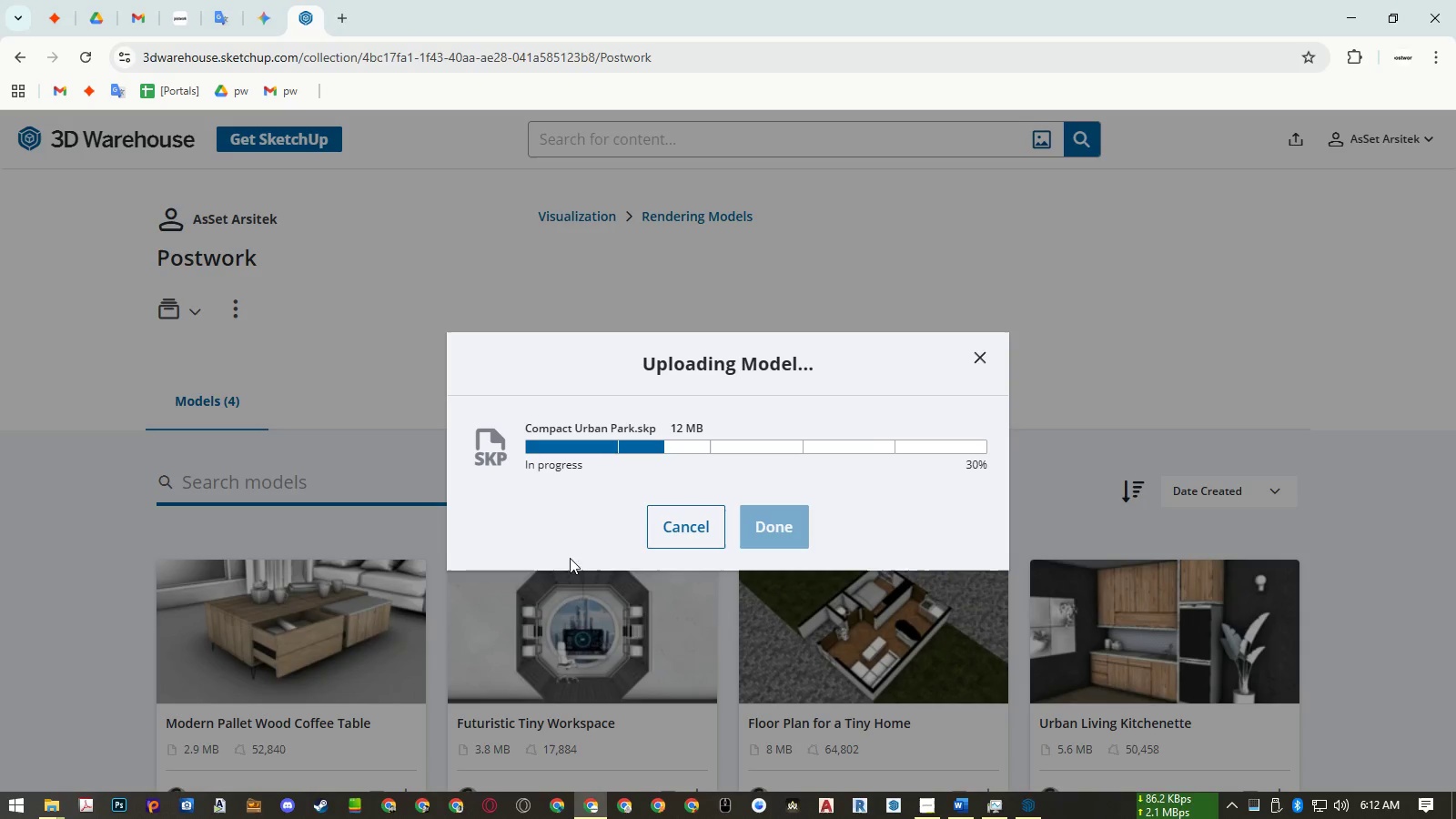 
left_click([40, 804])
 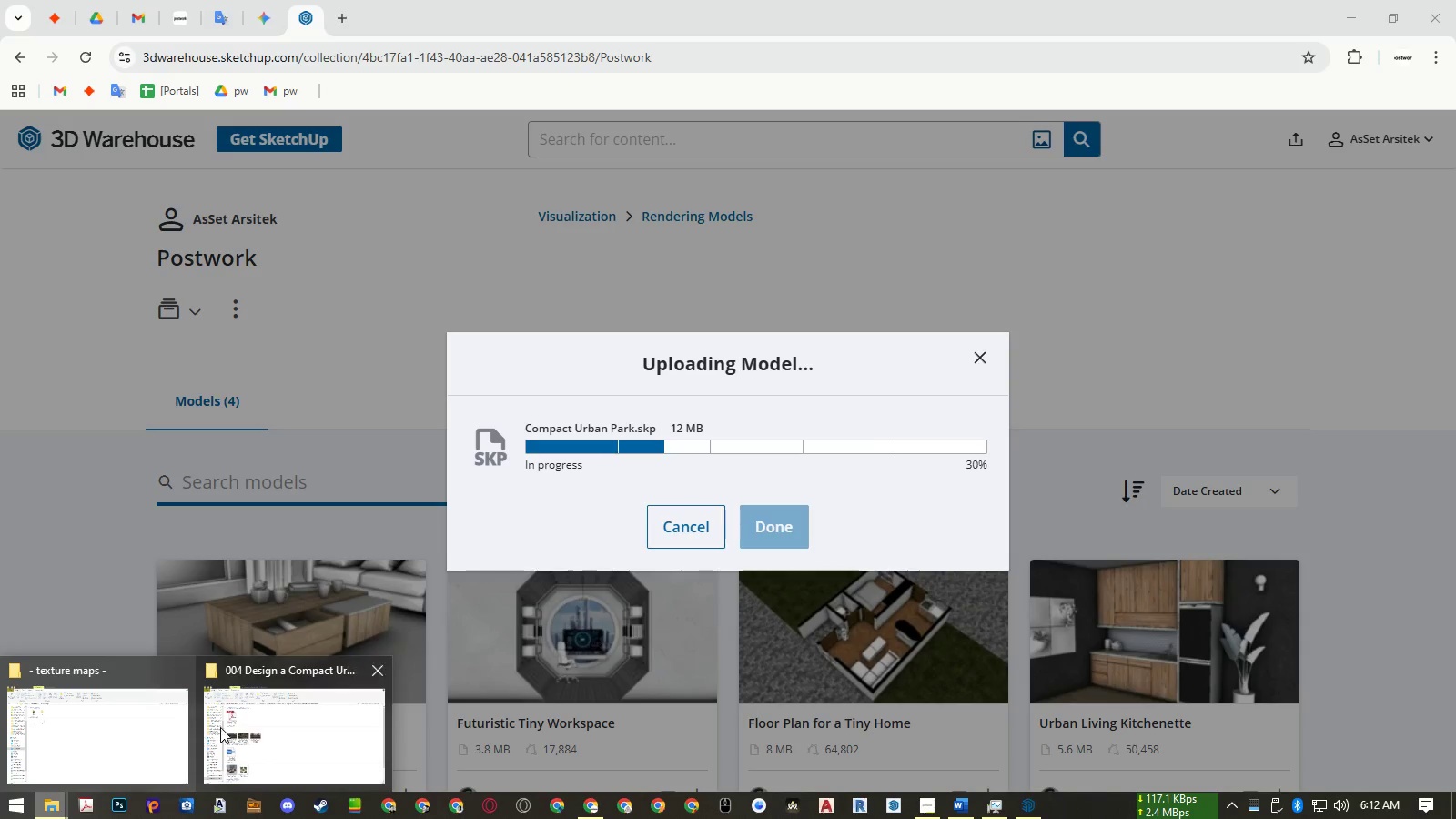 
left_click([246, 721])
 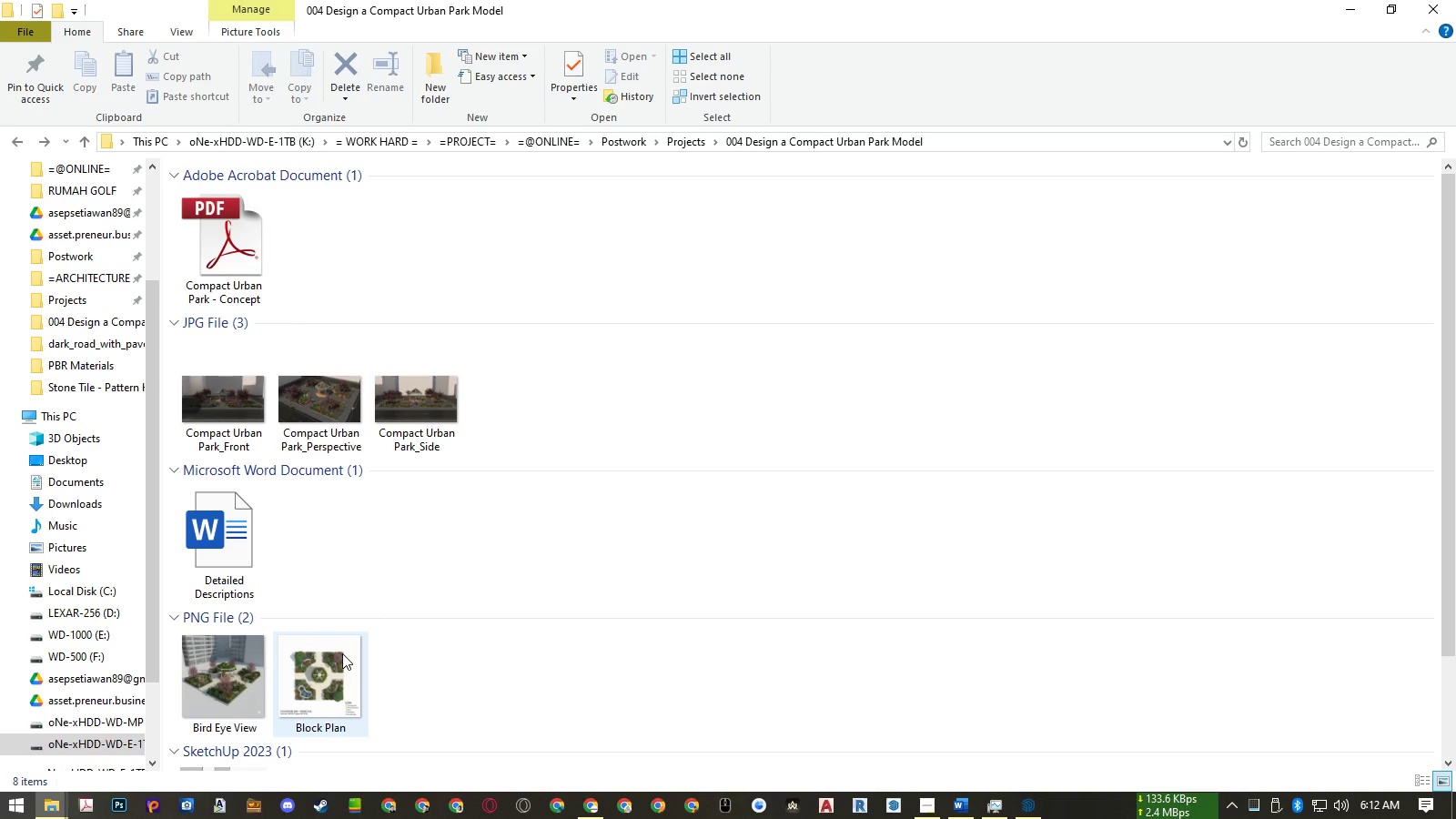 
left_click([438, 576])
 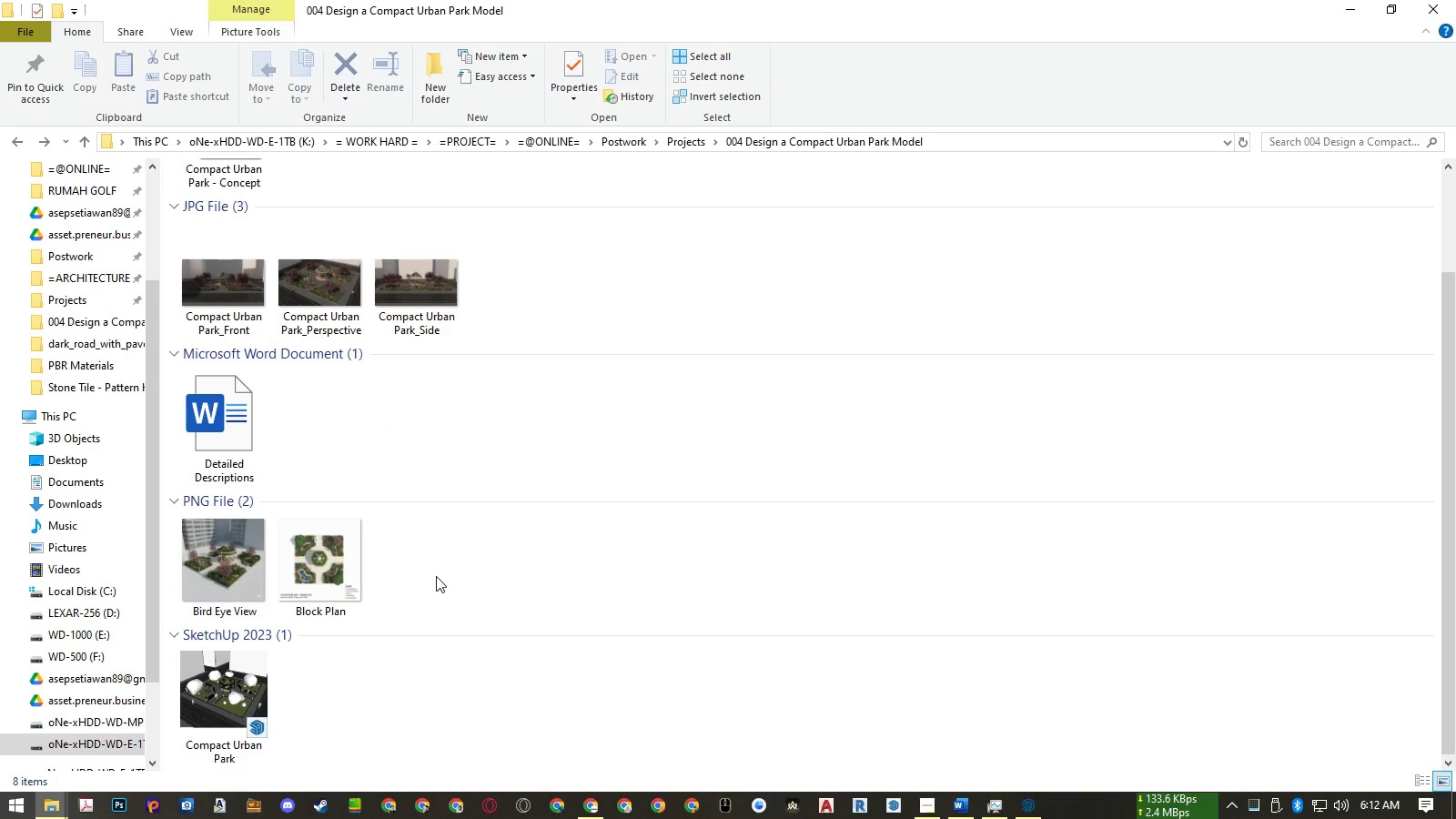 
scroll: coordinate [436, 576], scroll_direction: down, amount: 4.0
 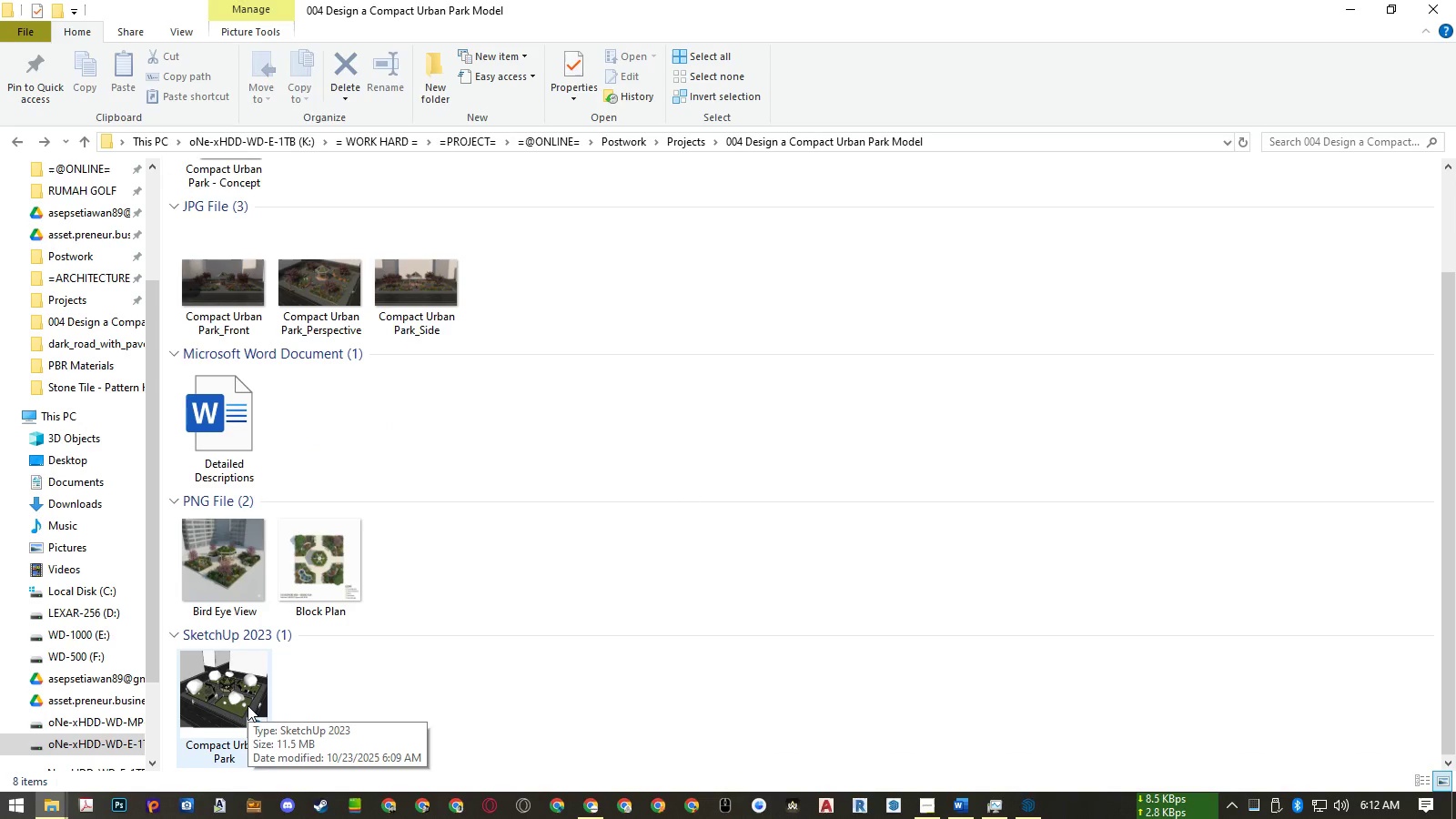 
mouse_move([66, 793])
 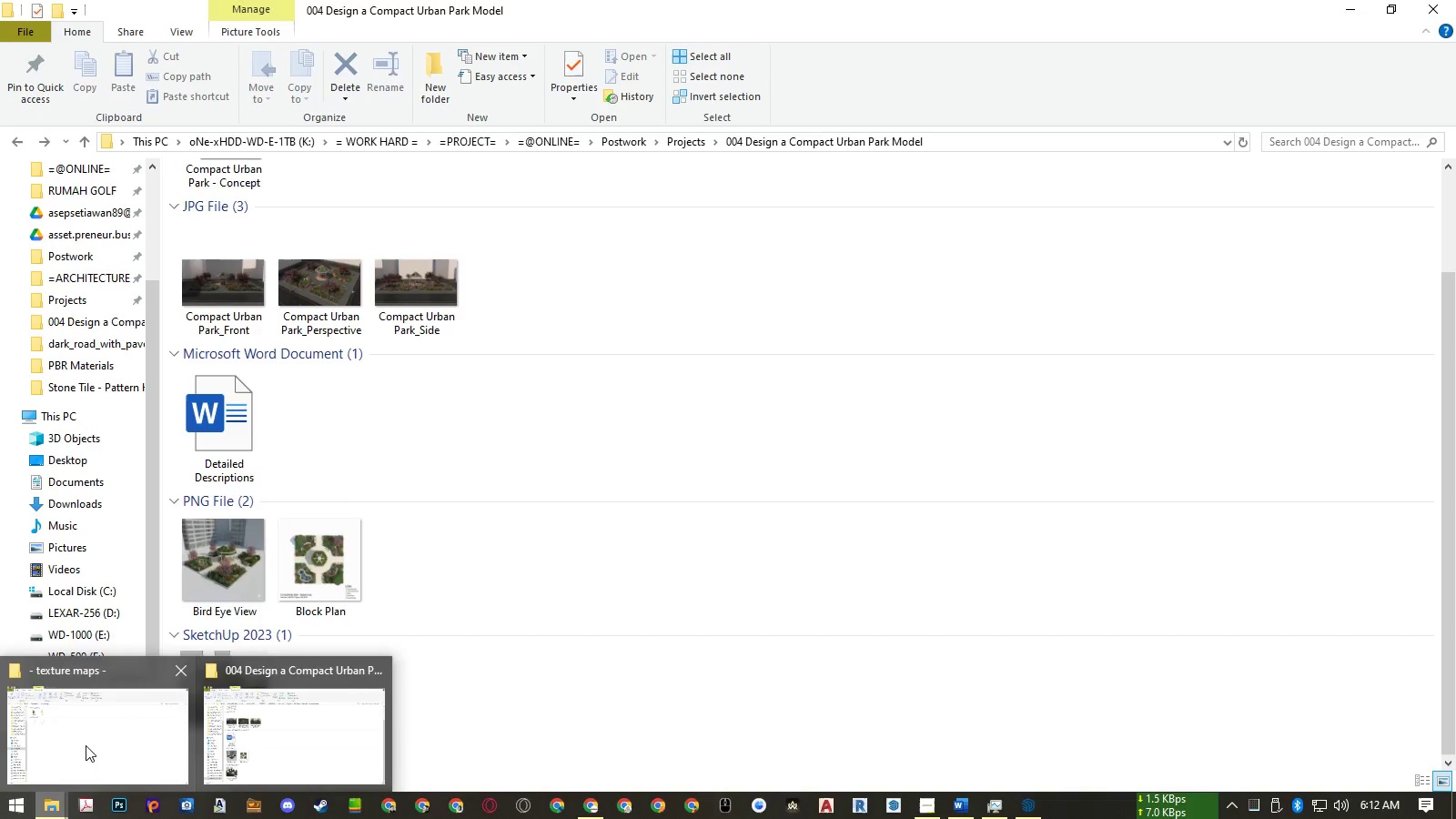 
left_click([86, 745])
 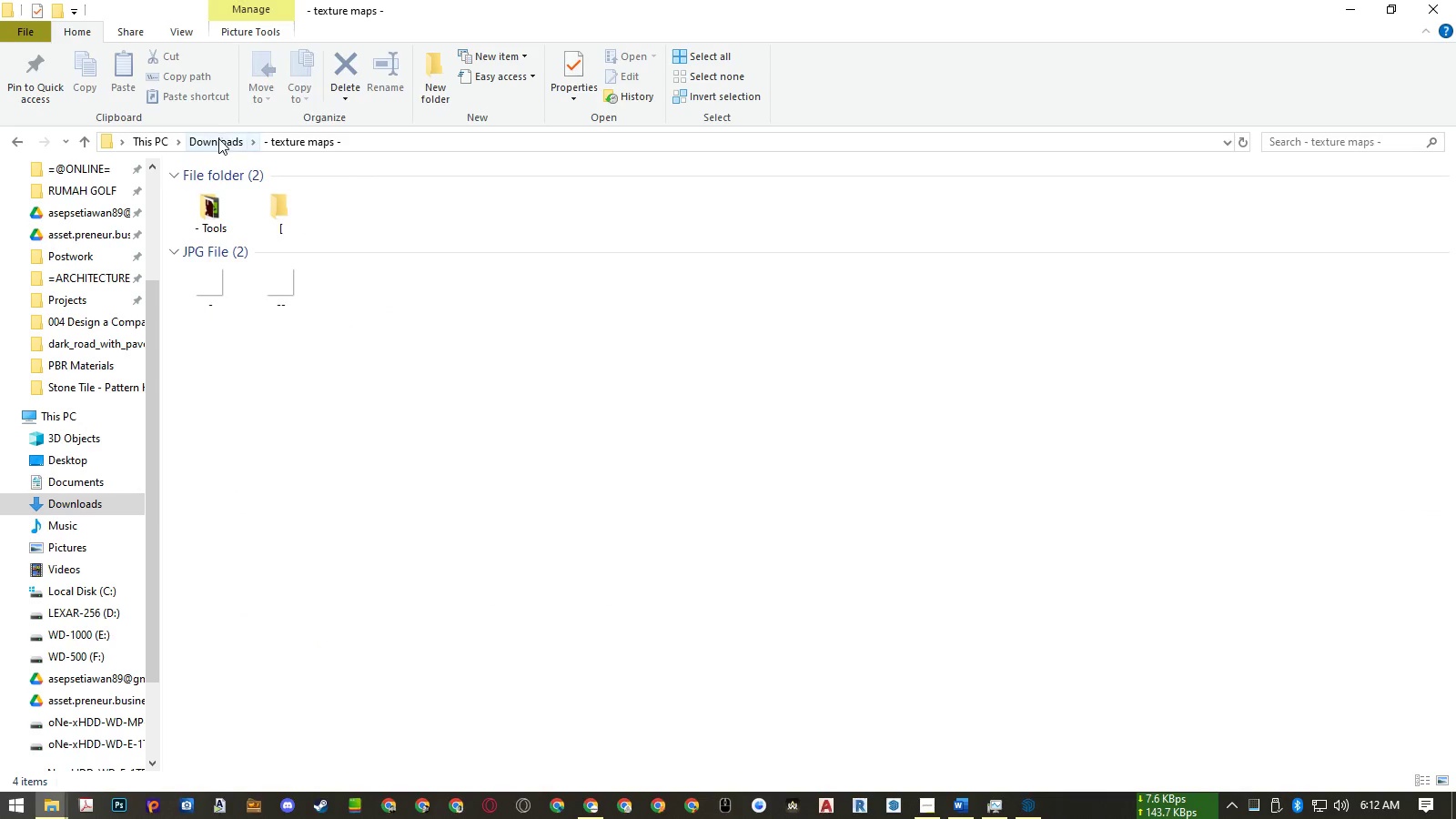 
left_click([218, 138])
 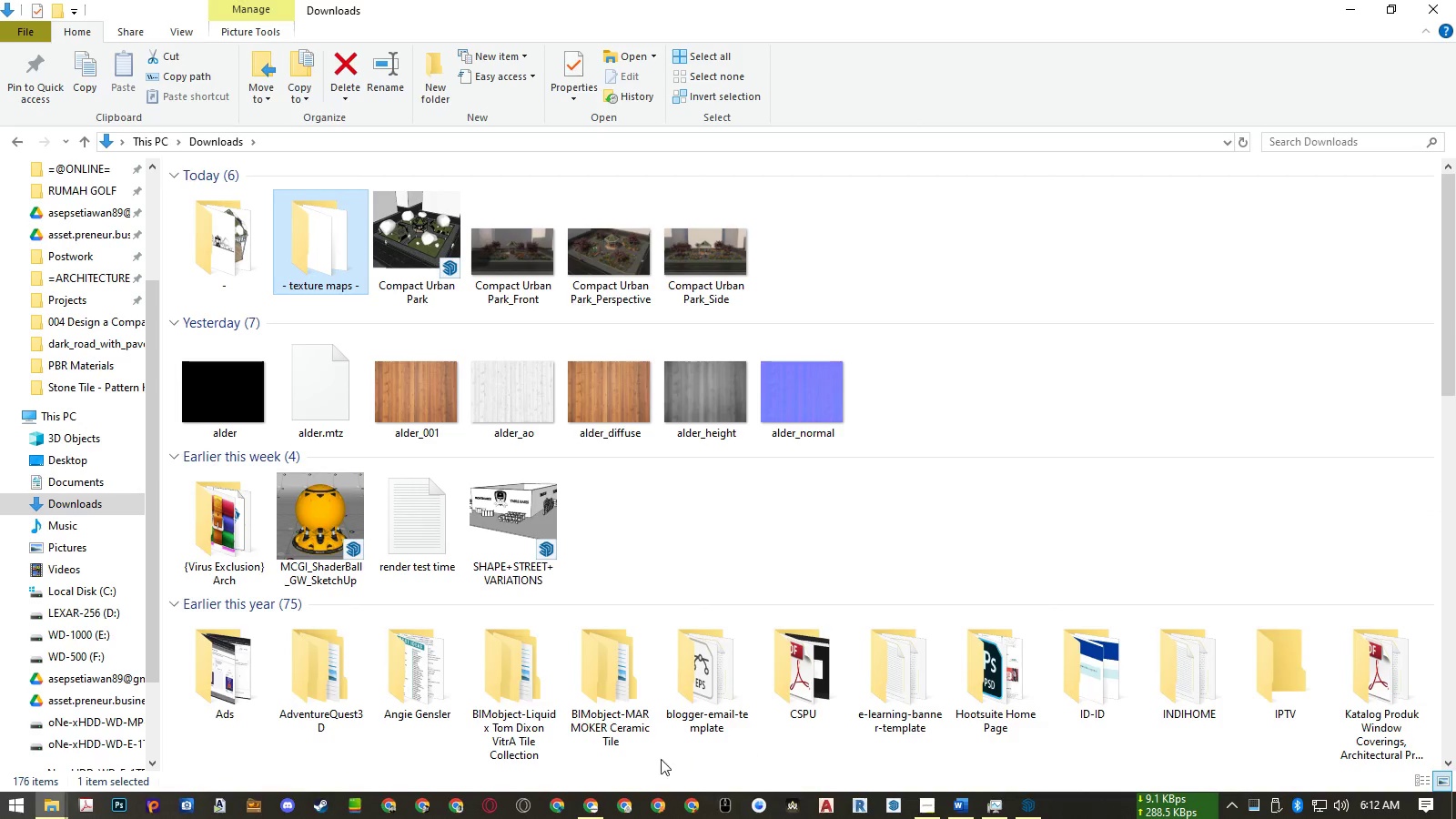 
left_click([595, 804])
 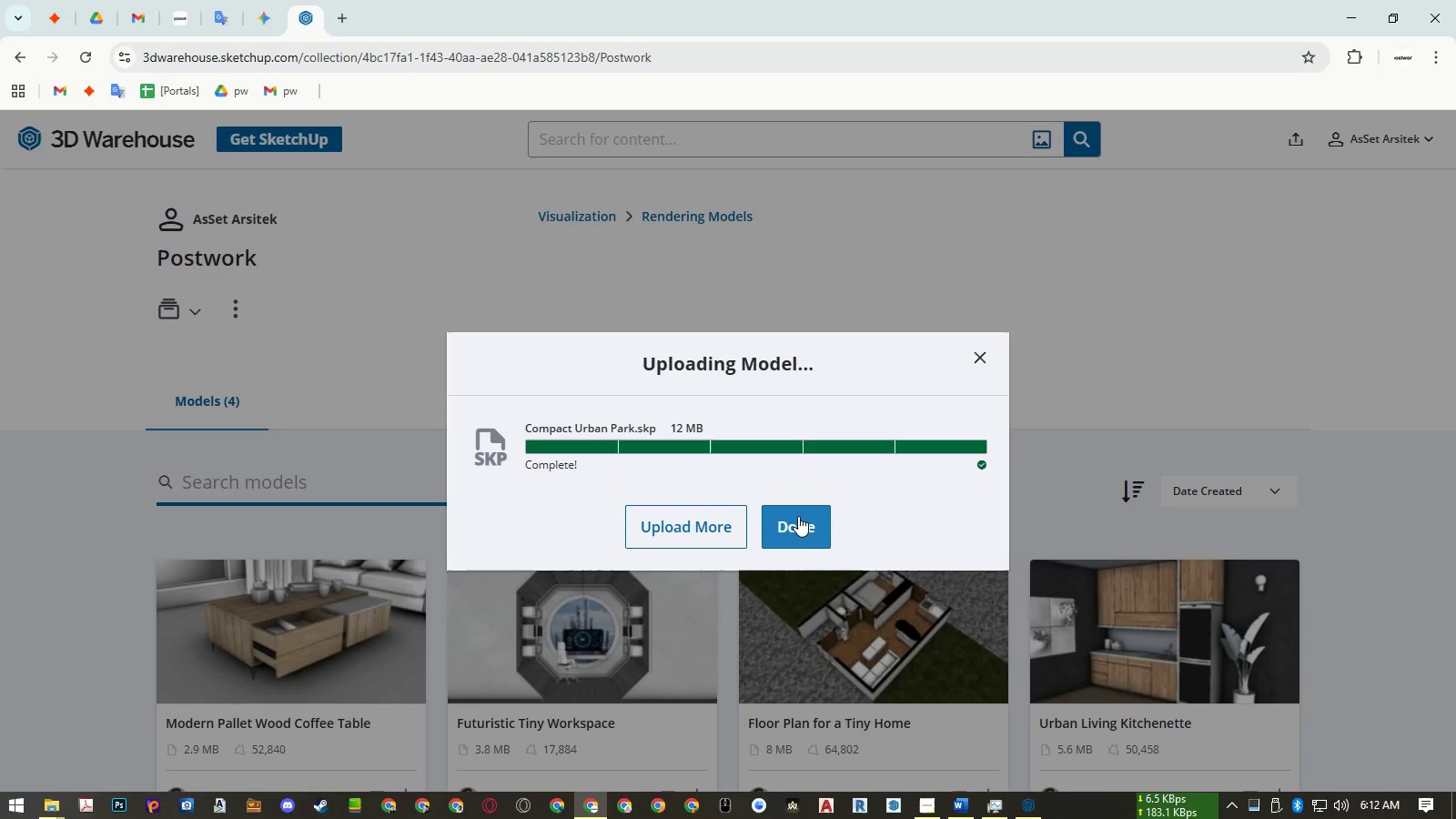 
left_click([798, 516])